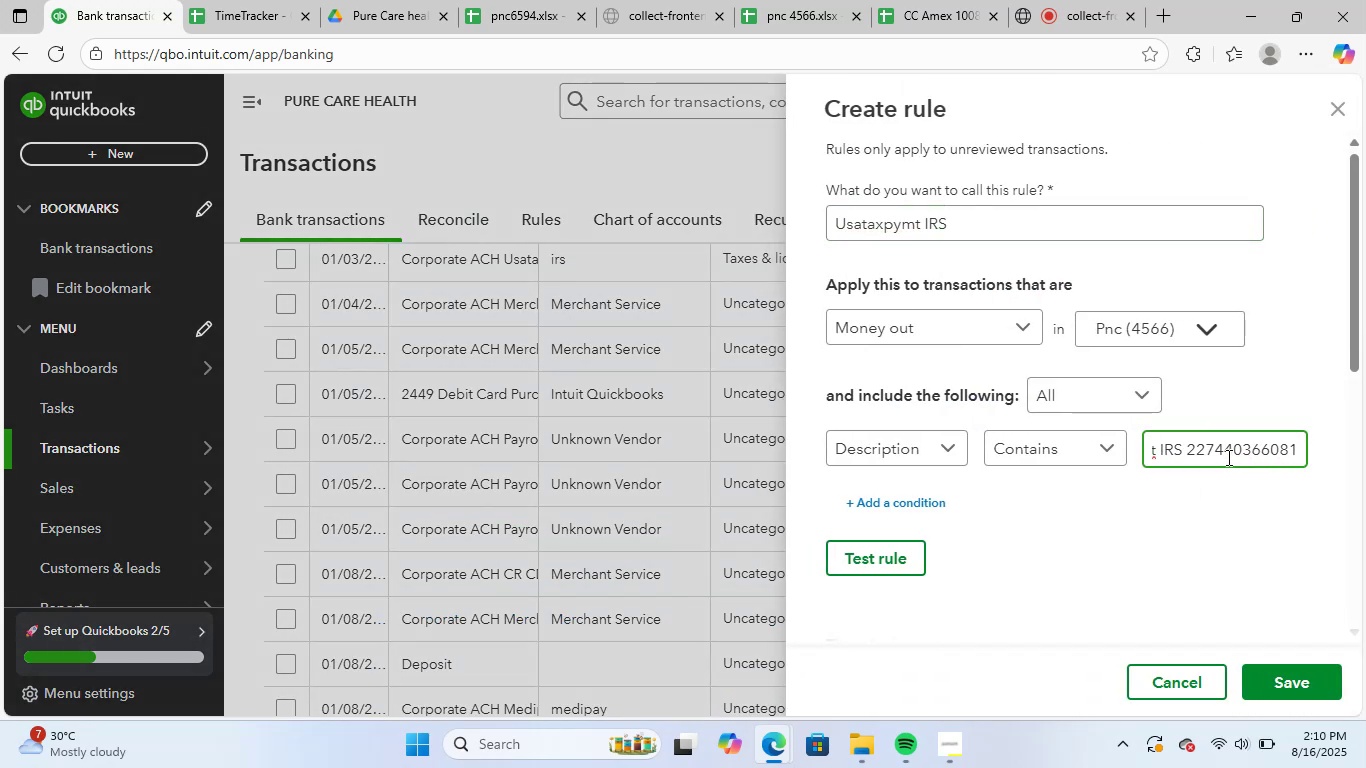 
key(Backspace)
 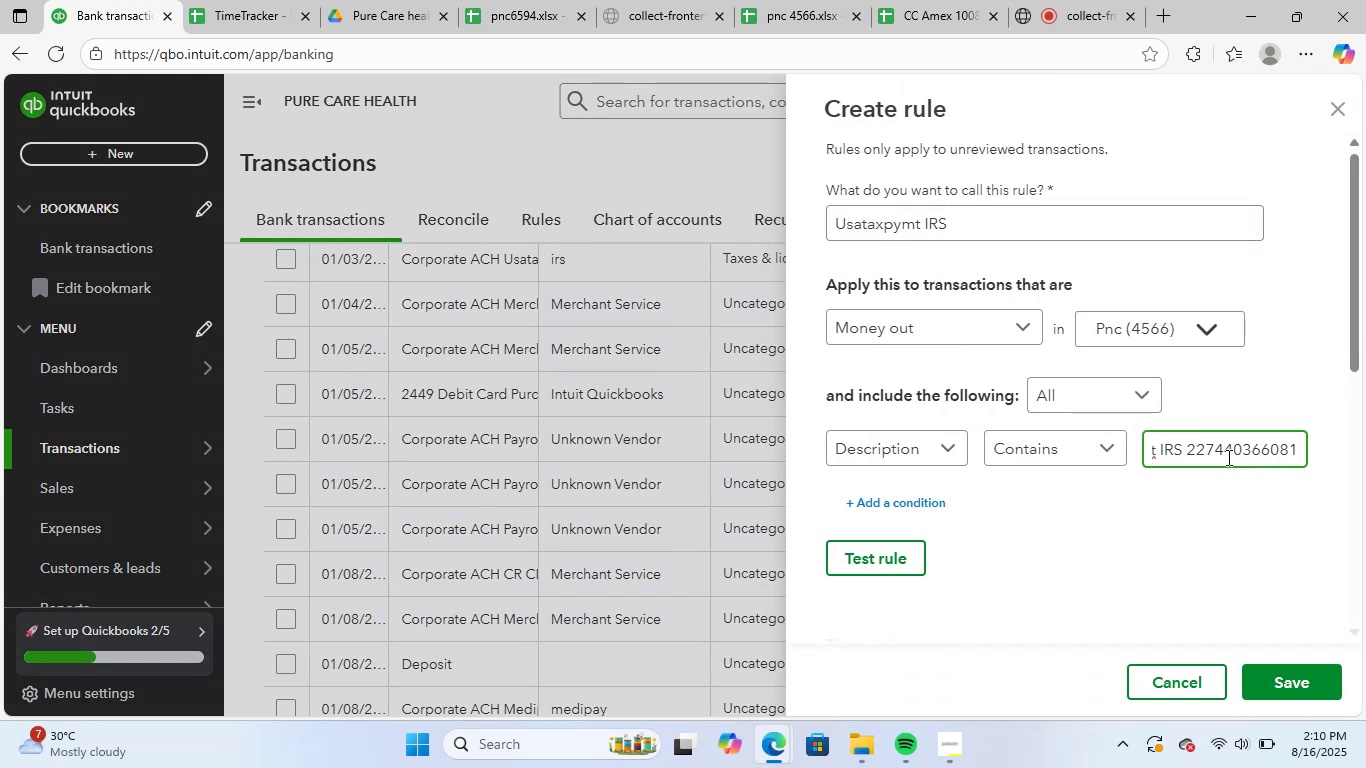 
key(Backspace)
 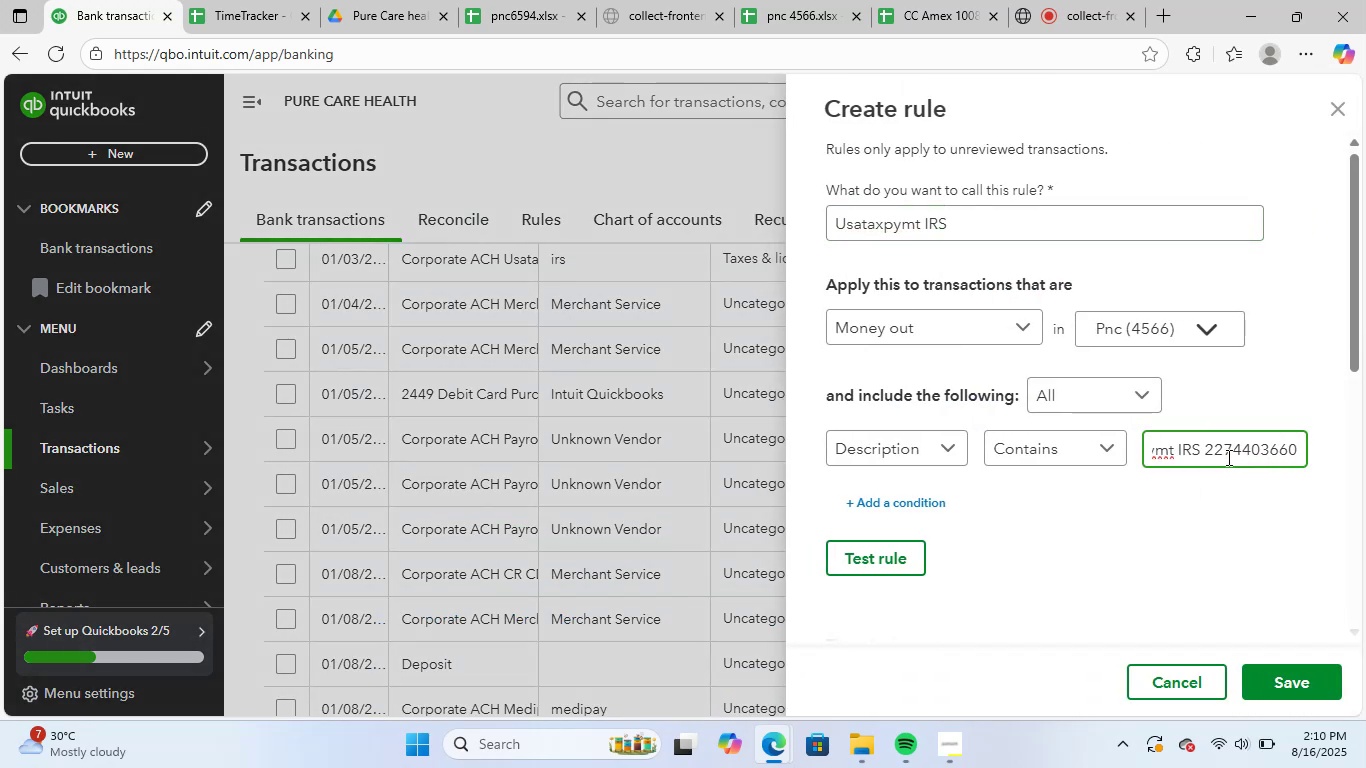 
key(Backspace)
 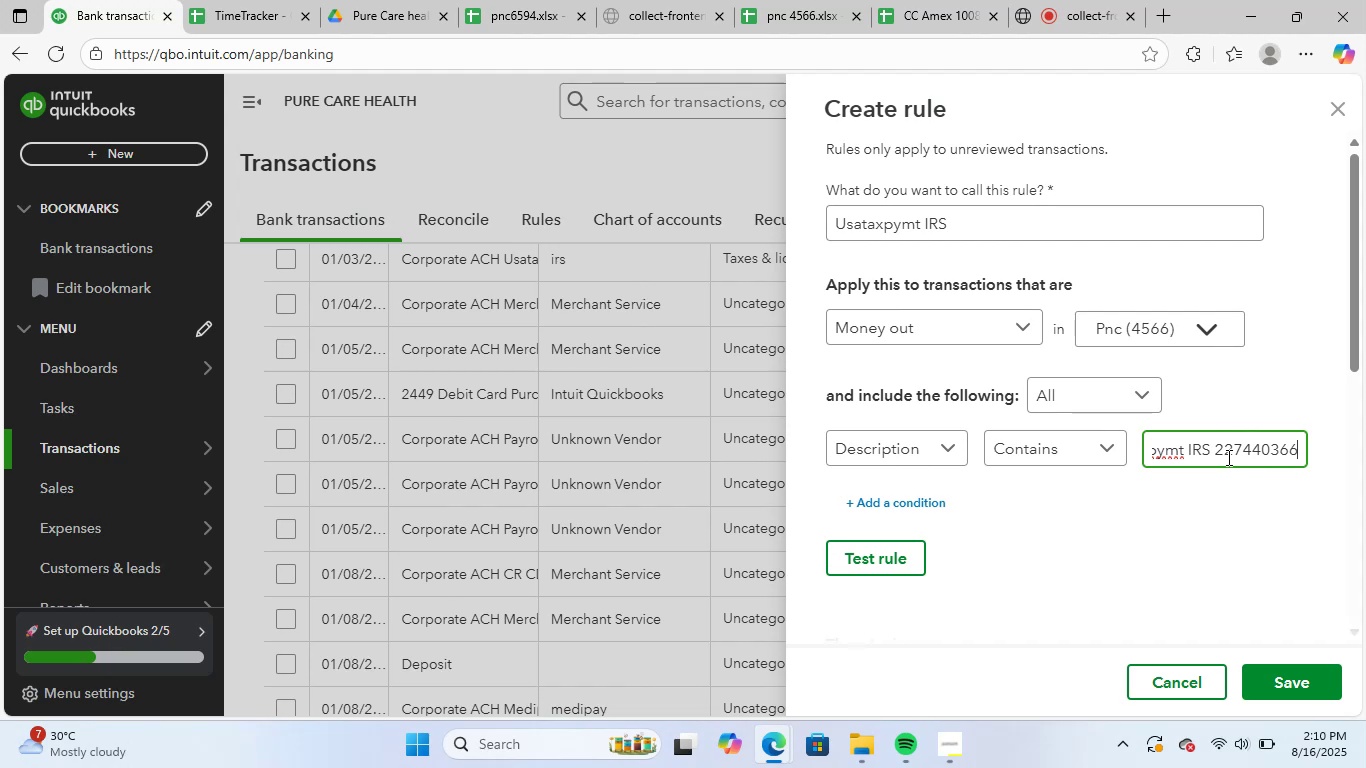 
key(Backspace)
 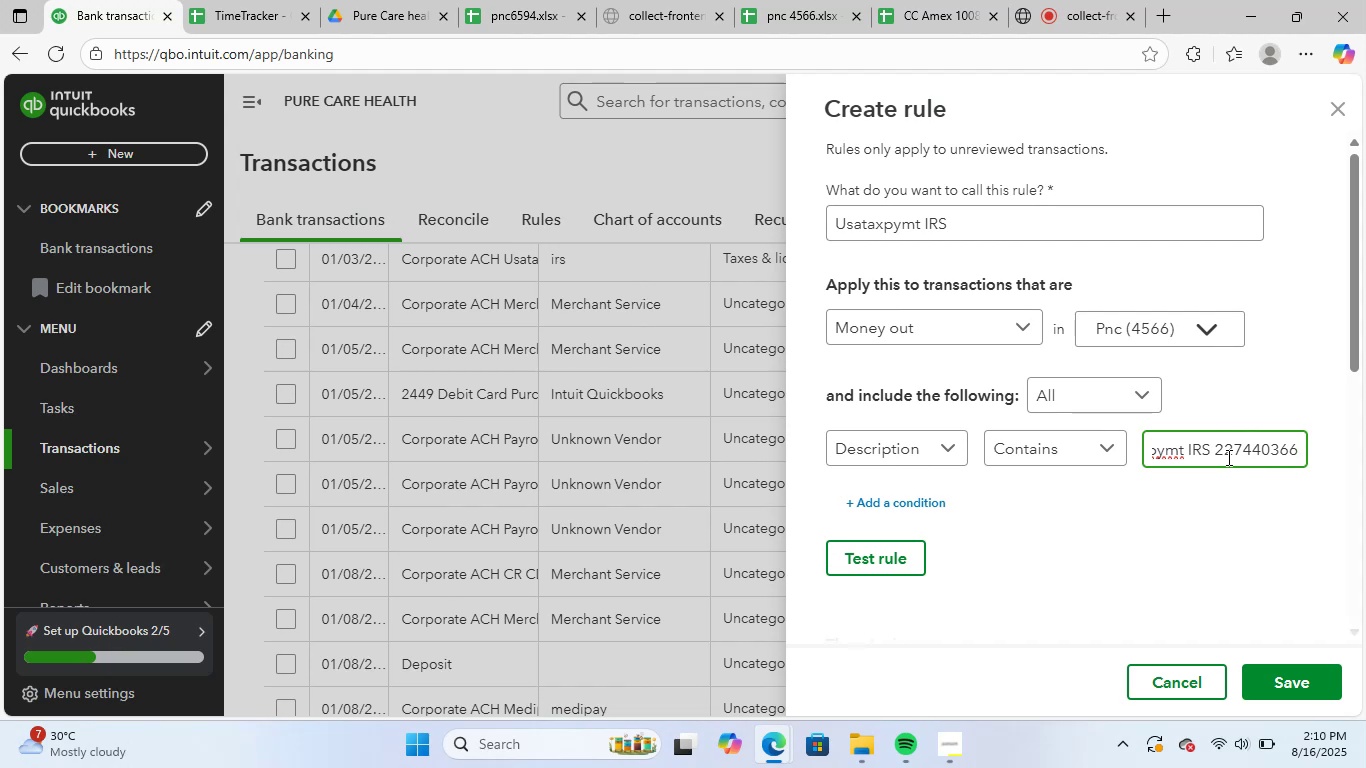 
key(Backspace)
 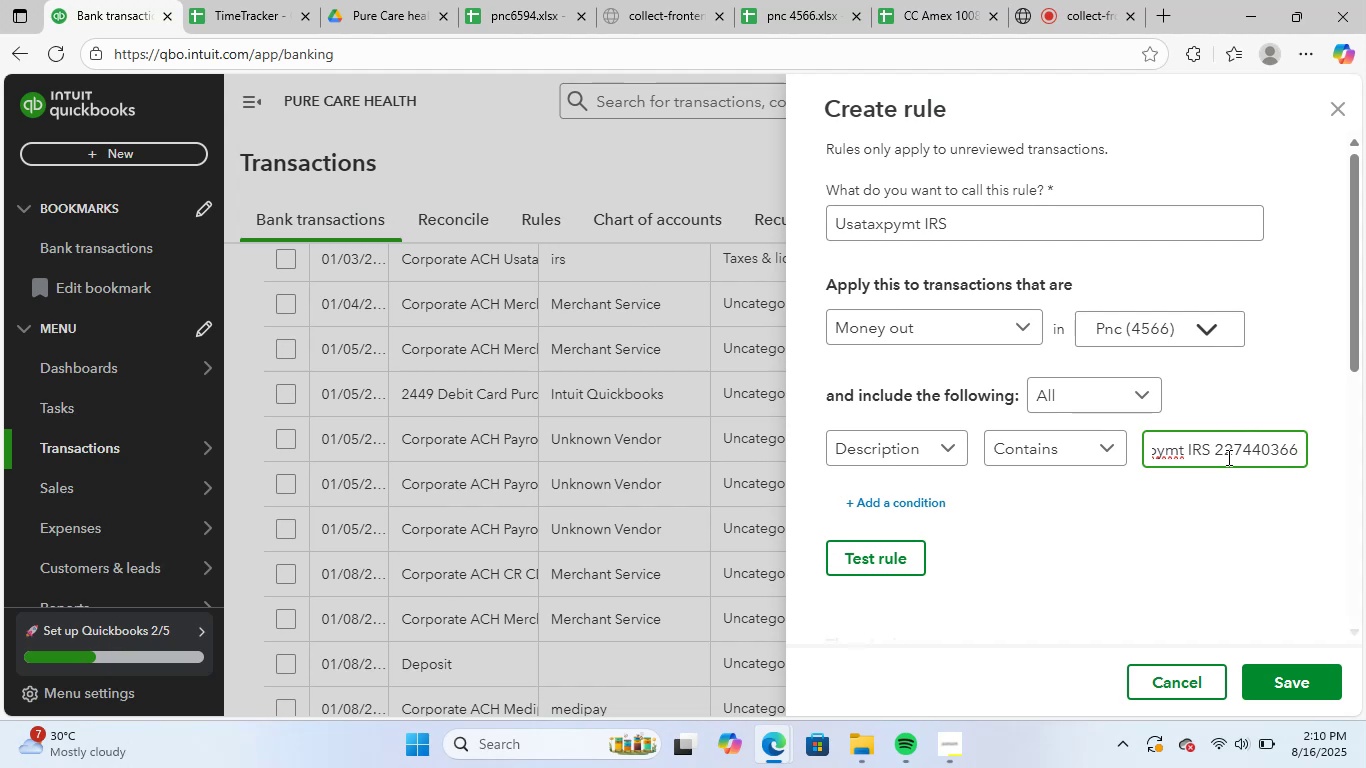 
key(Backspace)
 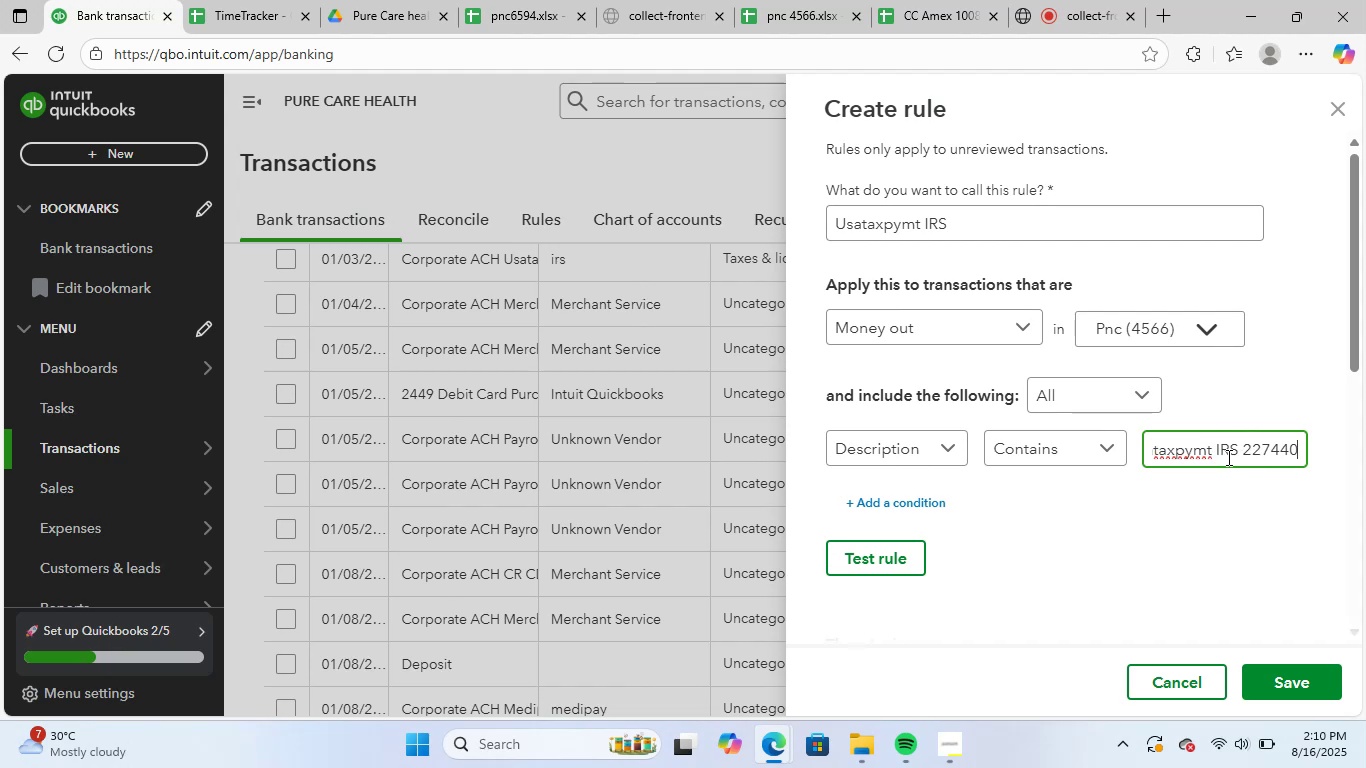 
key(Backspace)
 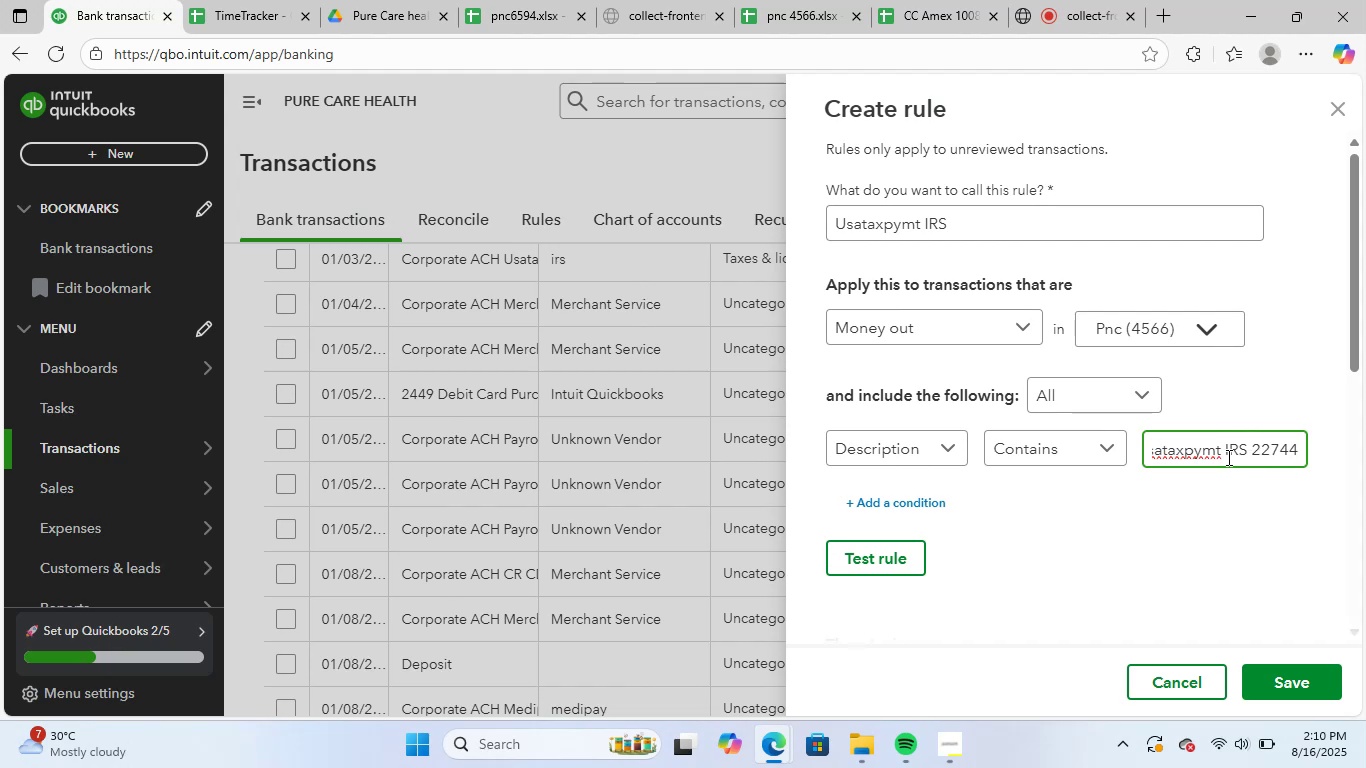 
key(Backspace)
 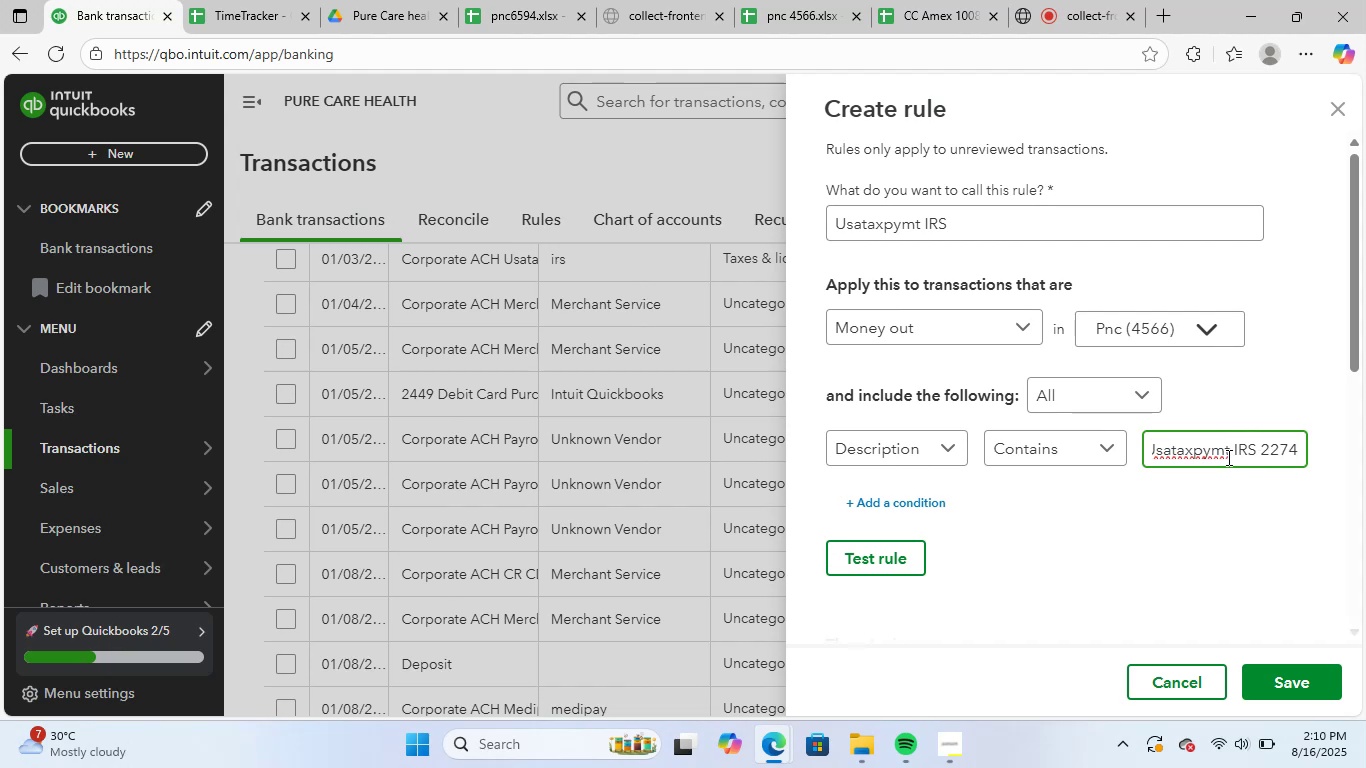 
key(Backspace)
 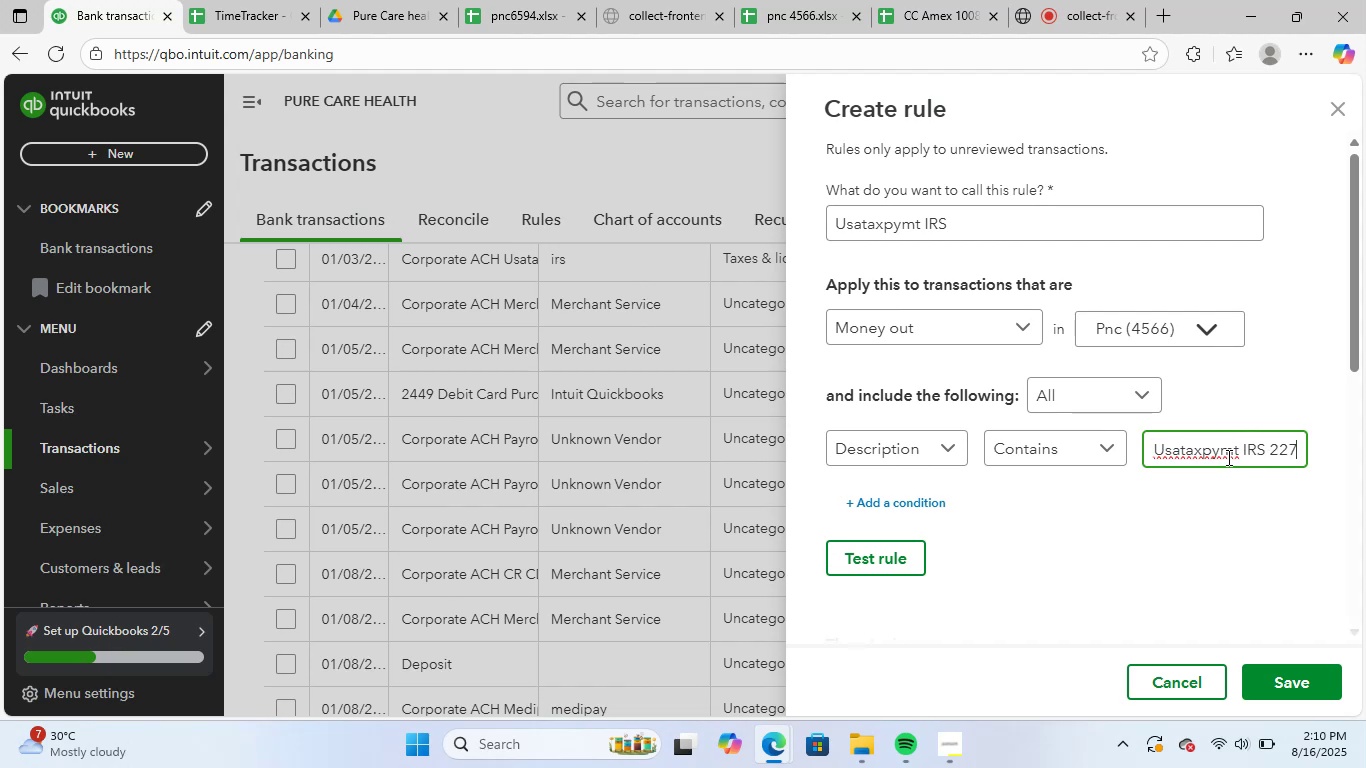 
key(Backspace)
 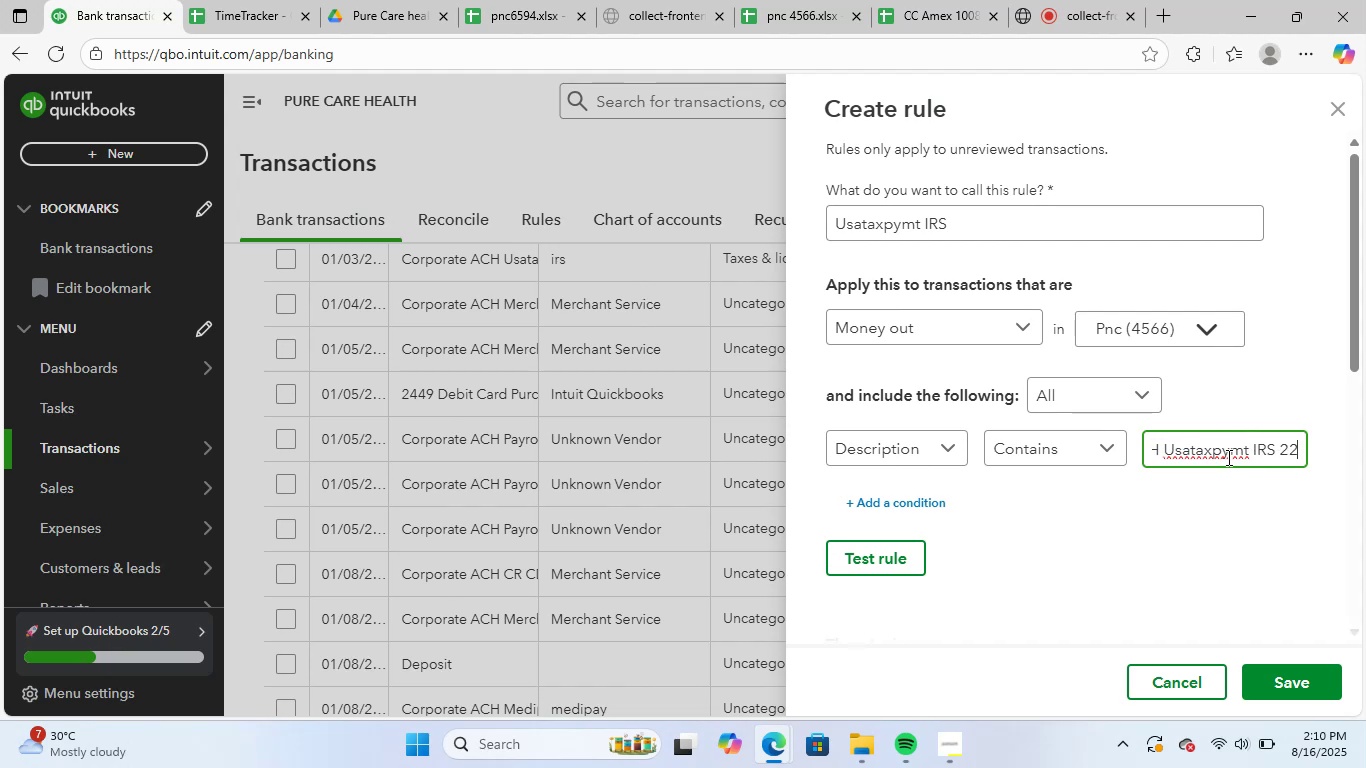 
key(Backspace)
 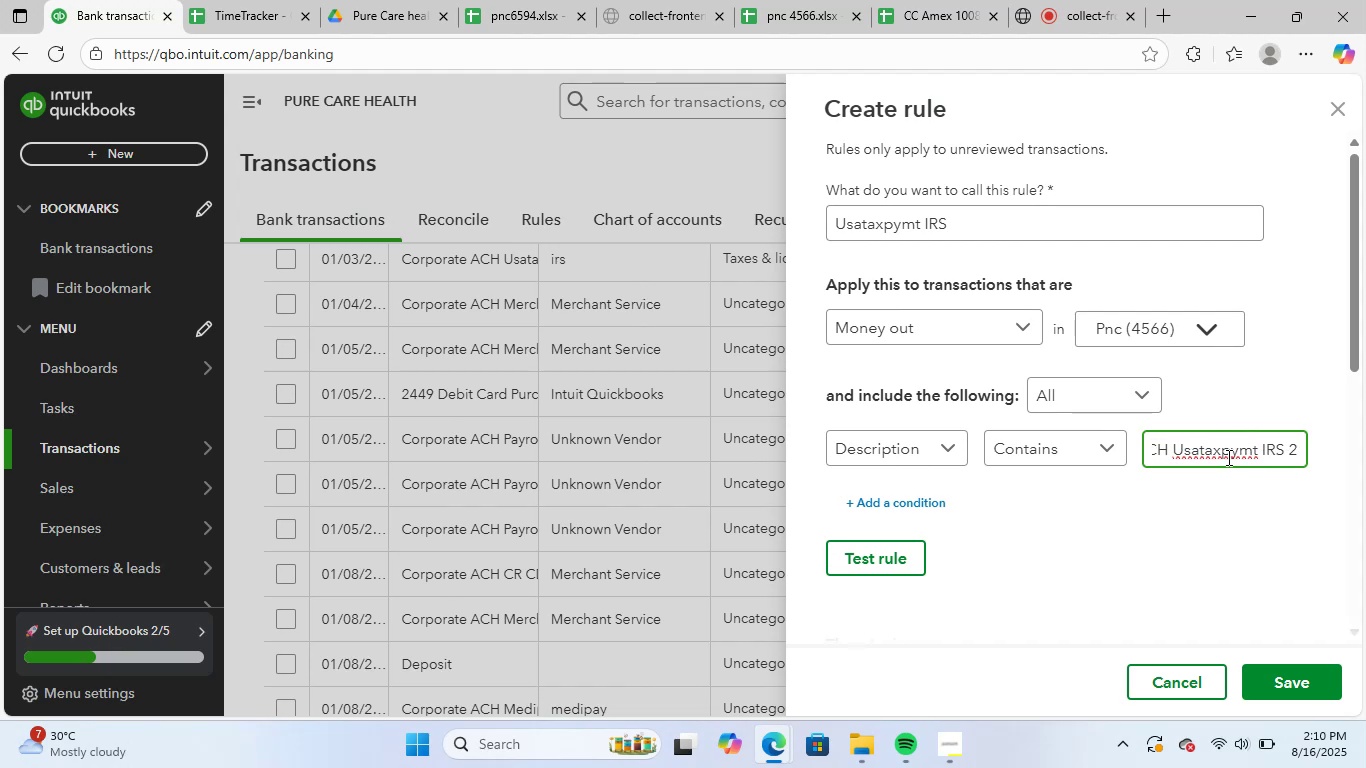 
key(Backspace)
 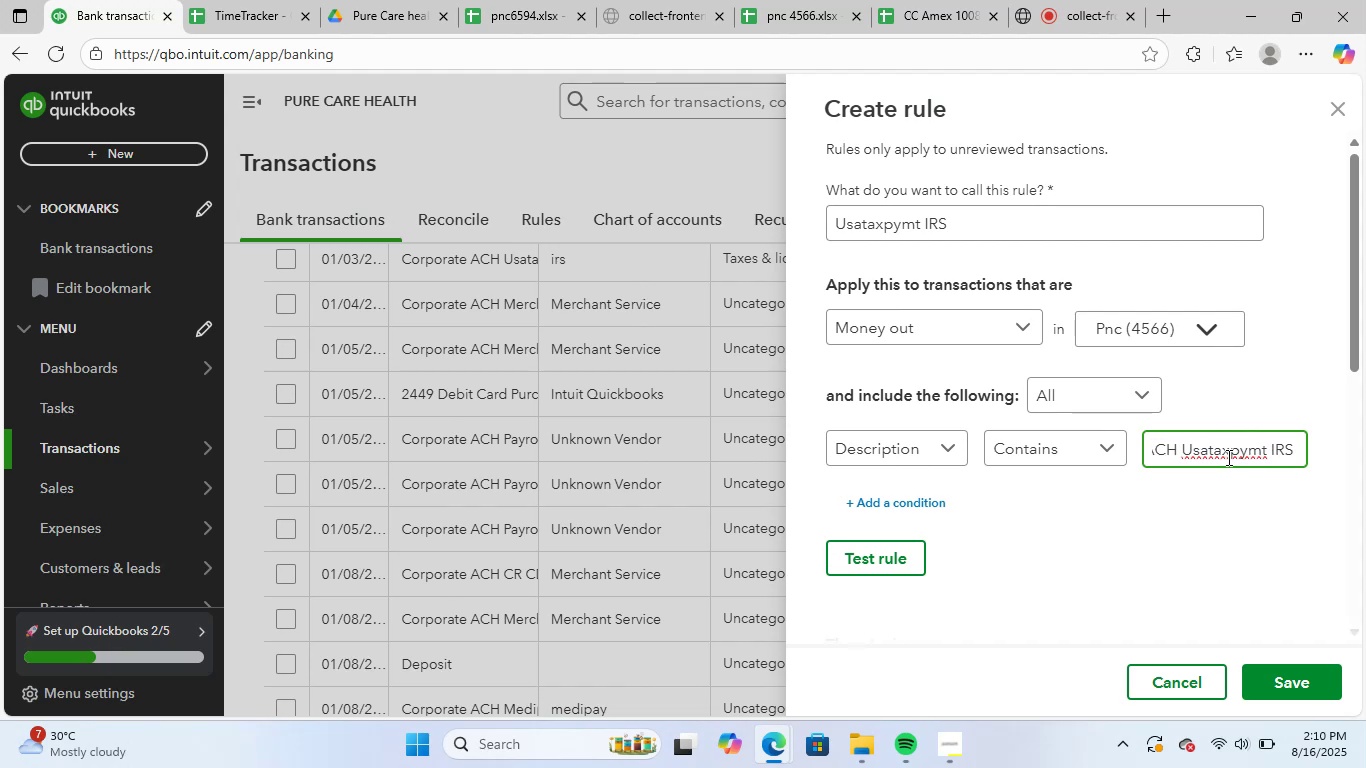 
key(Backspace)
 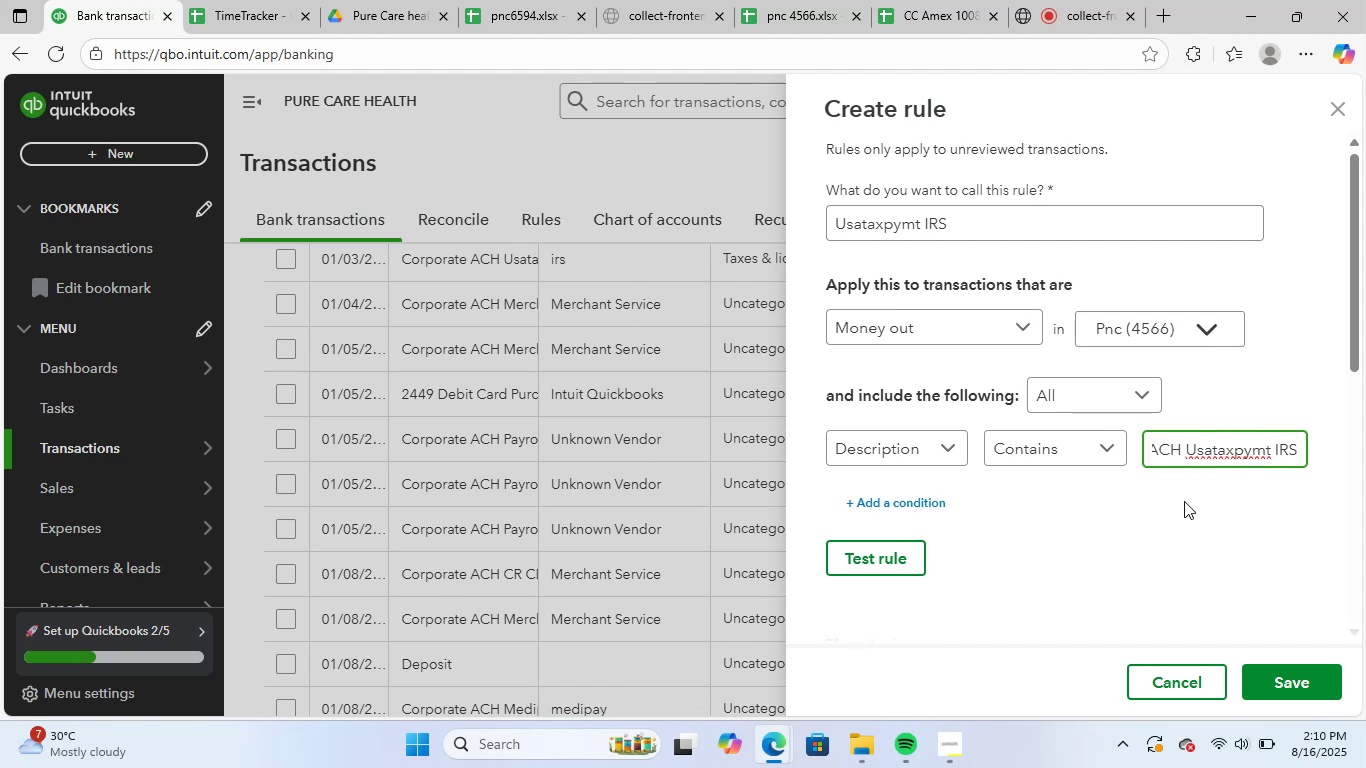 
left_click([1123, 568])
 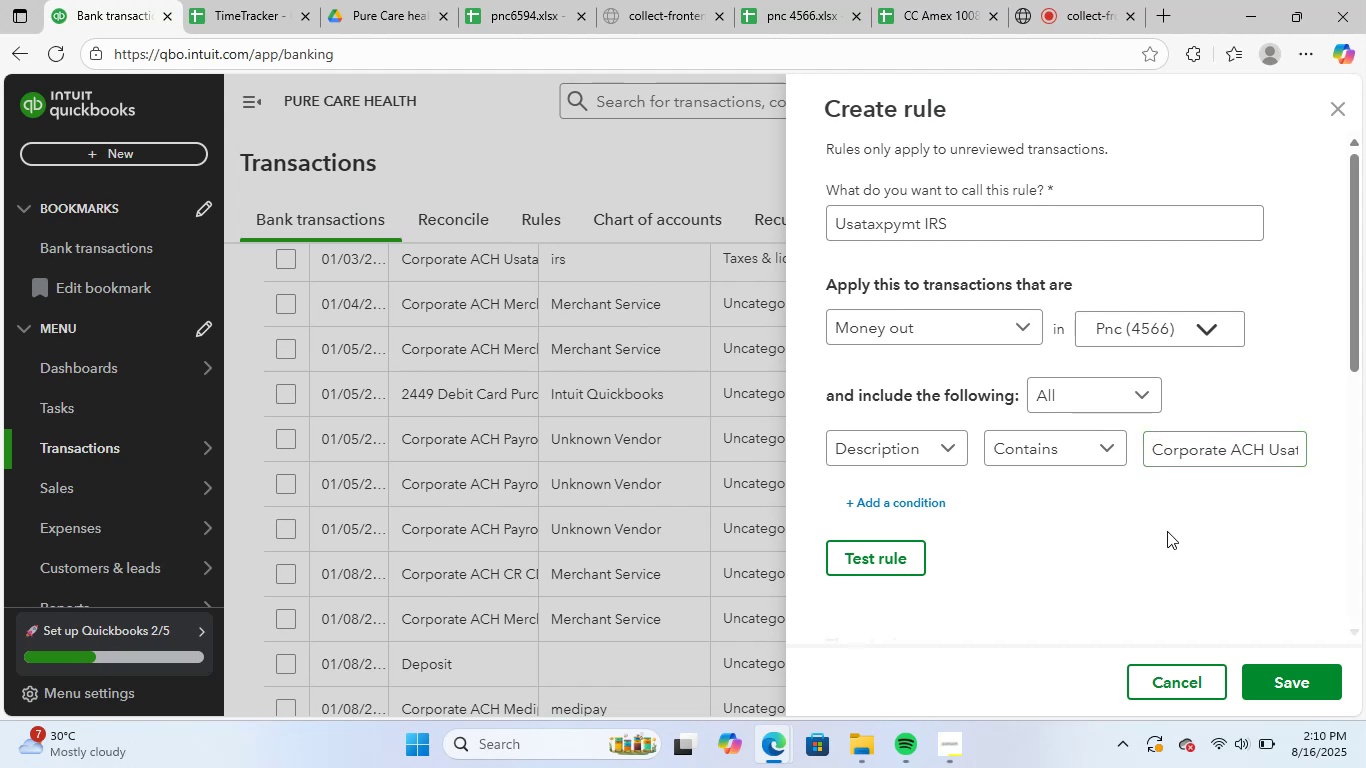 
scroll: coordinate [1216, 578], scroll_direction: down, amount: 9.0
 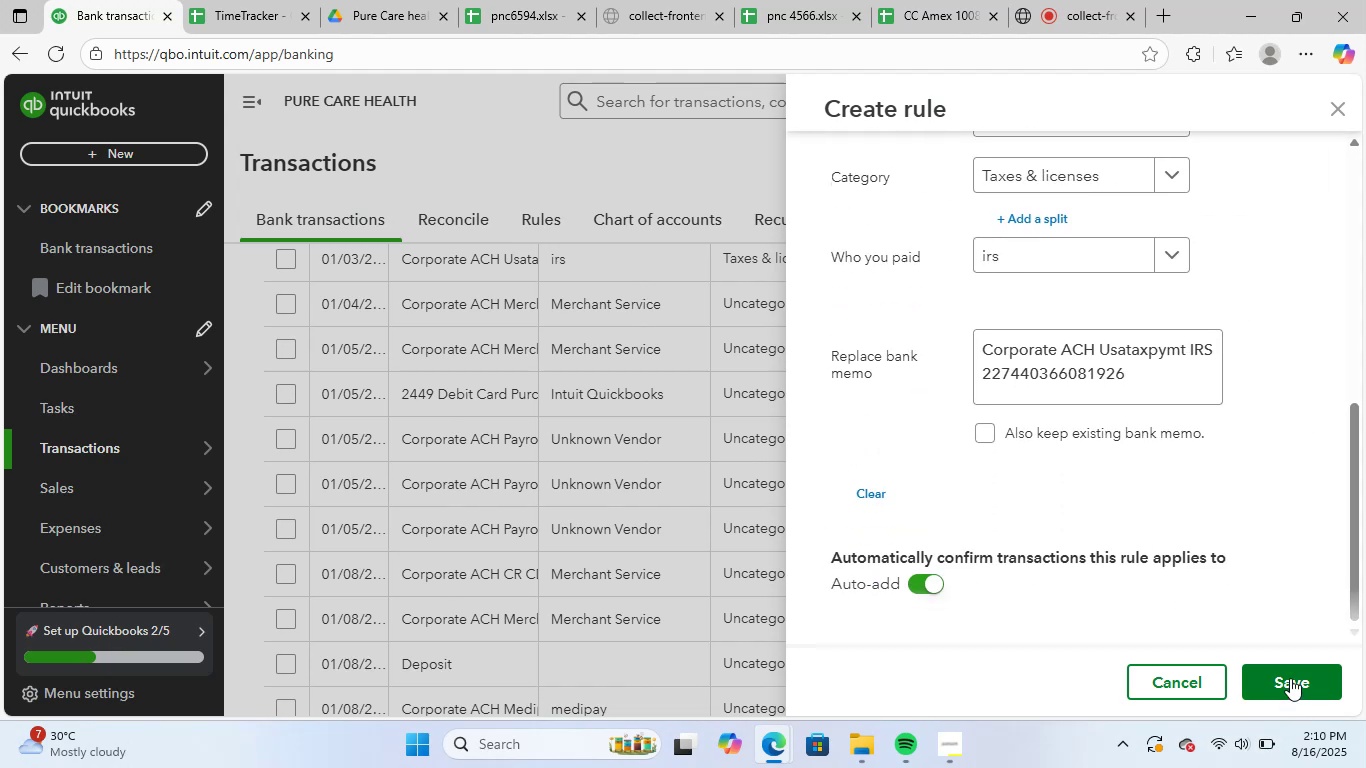 
left_click([1290, 678])
 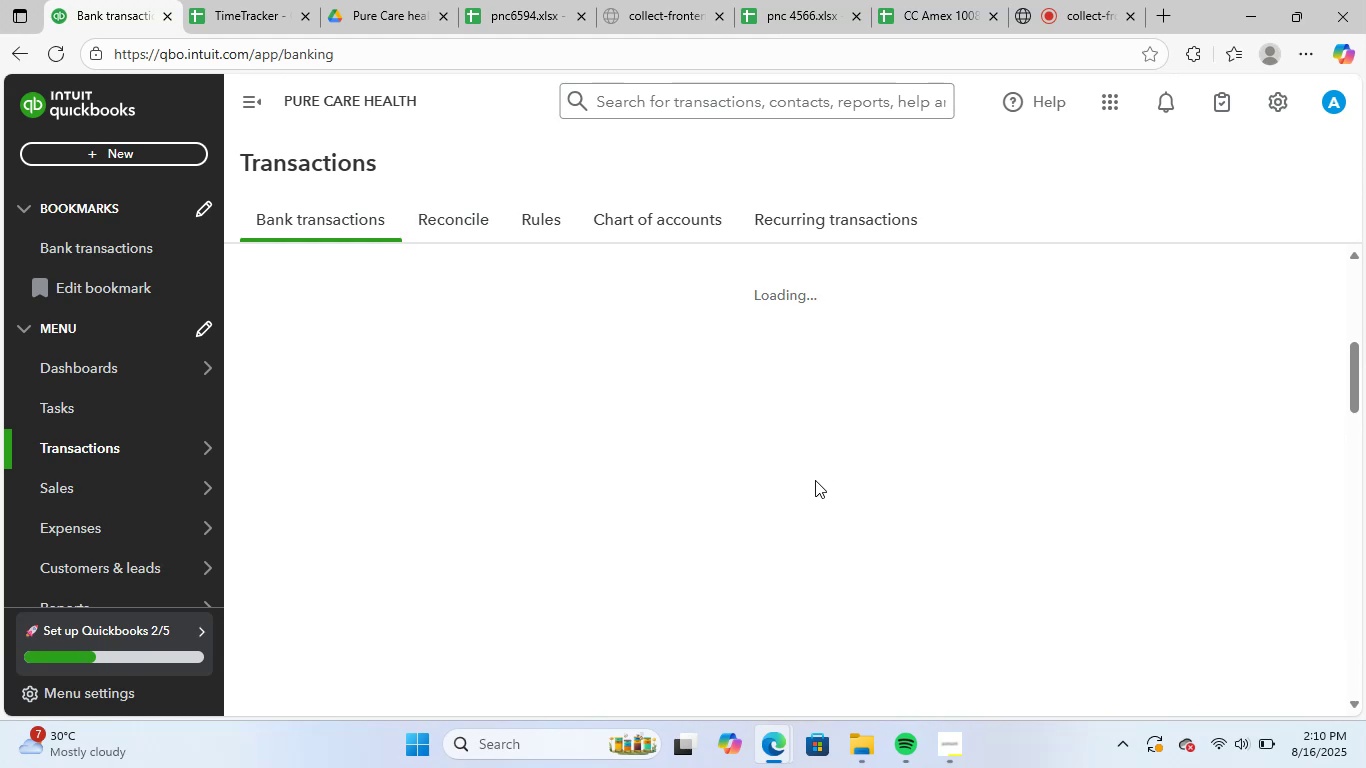 
wait(7.15)
 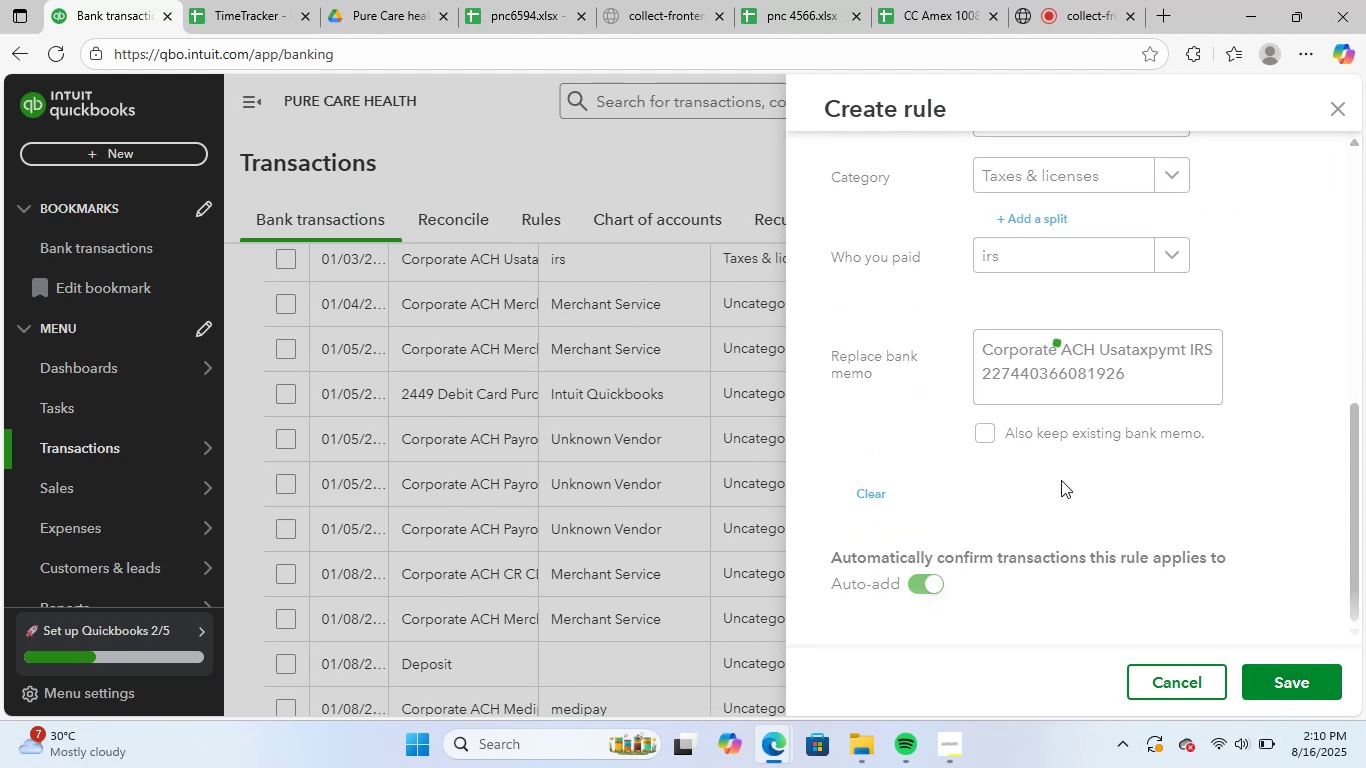 
scroll: coordinate [806, 487], scroll_direction: up, amount: 7.0
 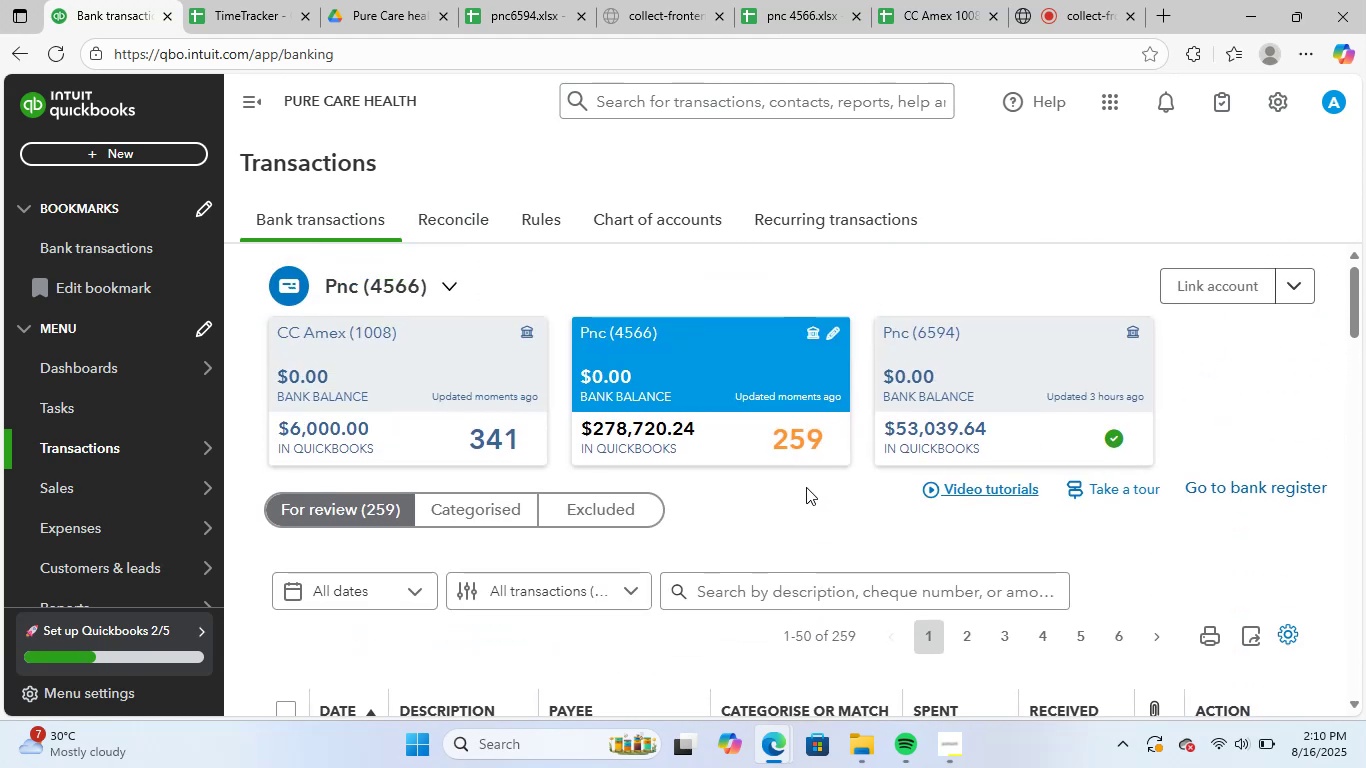 
scroll: coordinate [797, 487], scroll_direction: down, amount: 3.0
 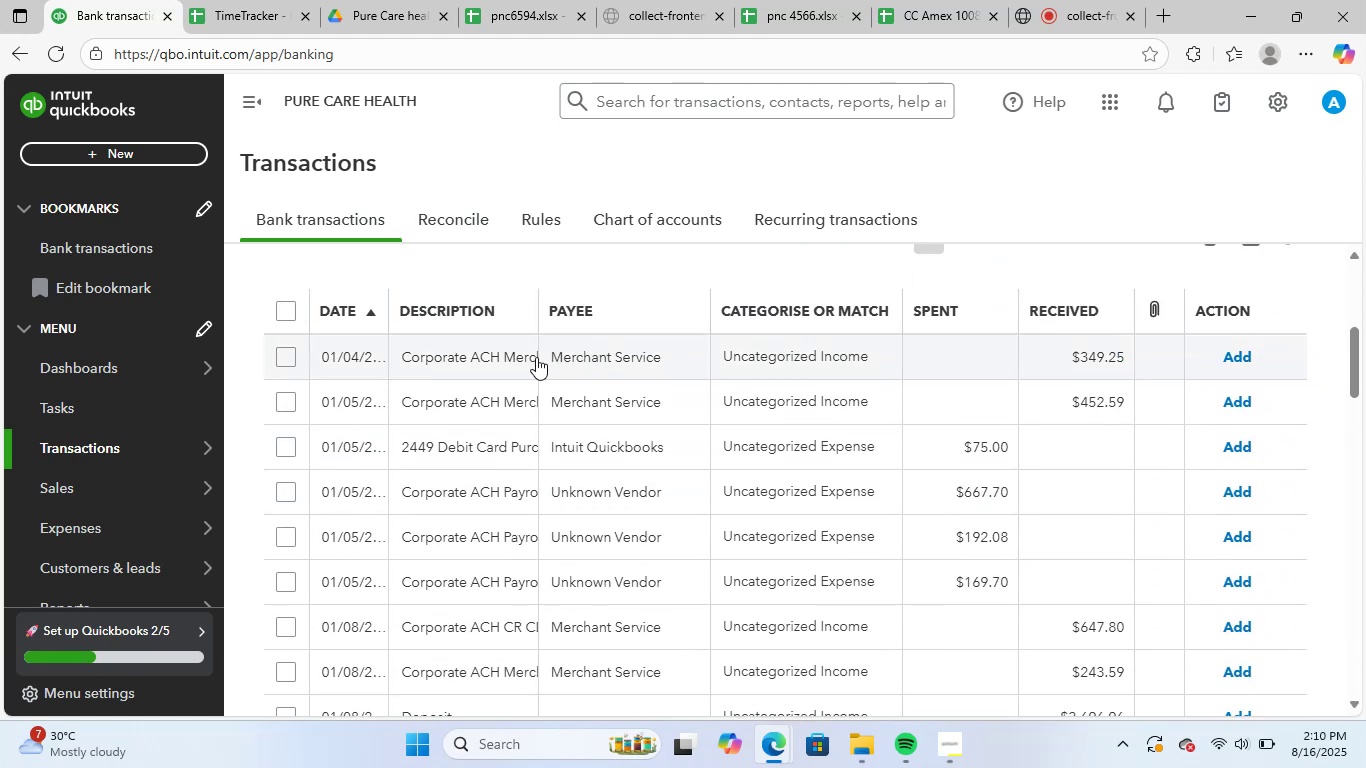 
left_click([483, 365])
 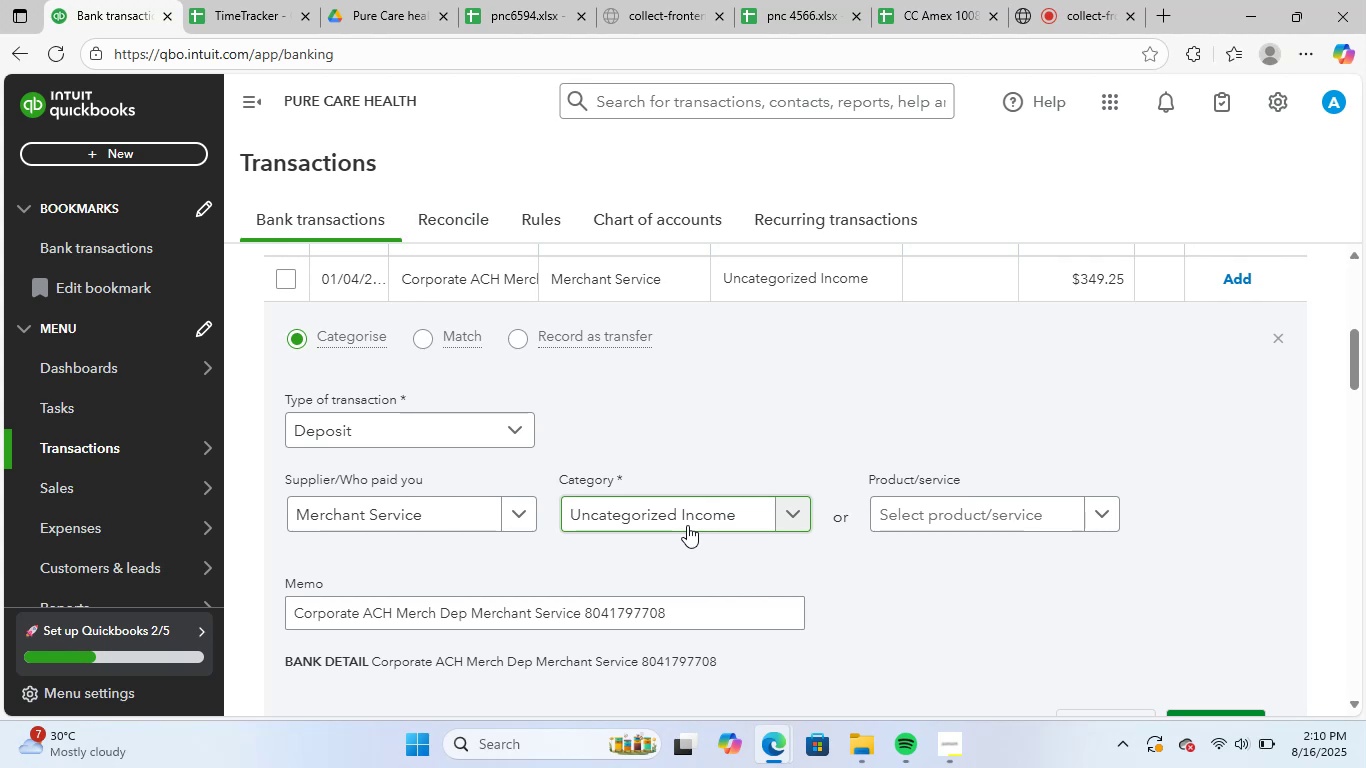 
scroll: coordinate [837, 547], scroll_direction: down, amount: 1.0
 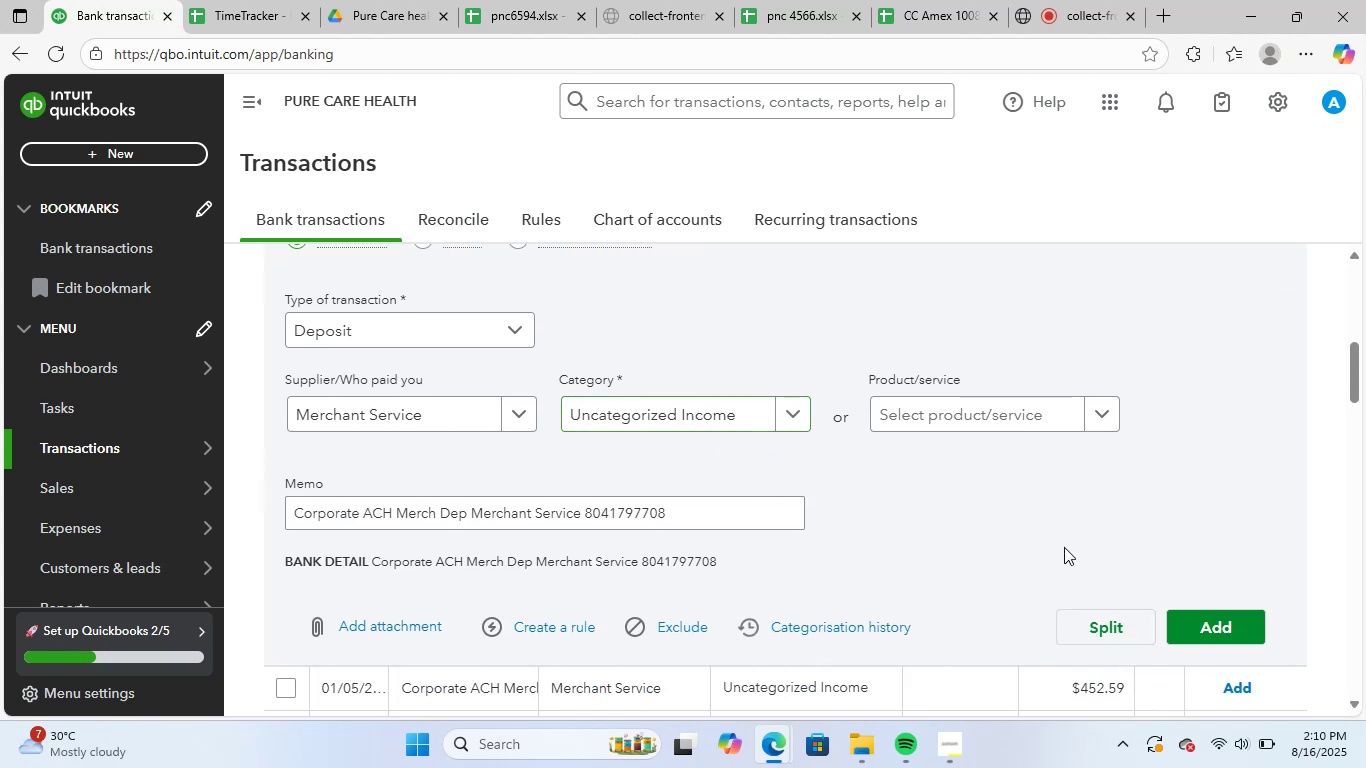 
left_click([1219, 621])
 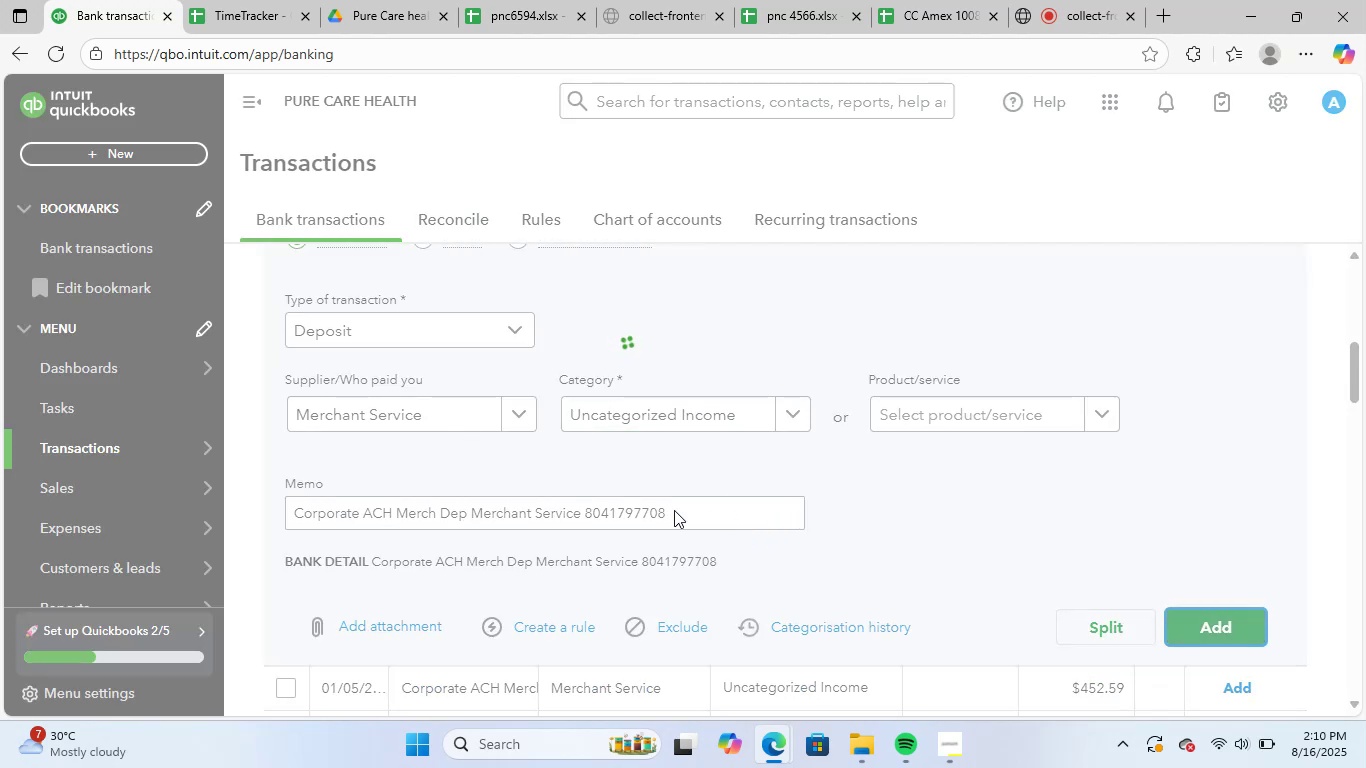 
wait(7.91)
 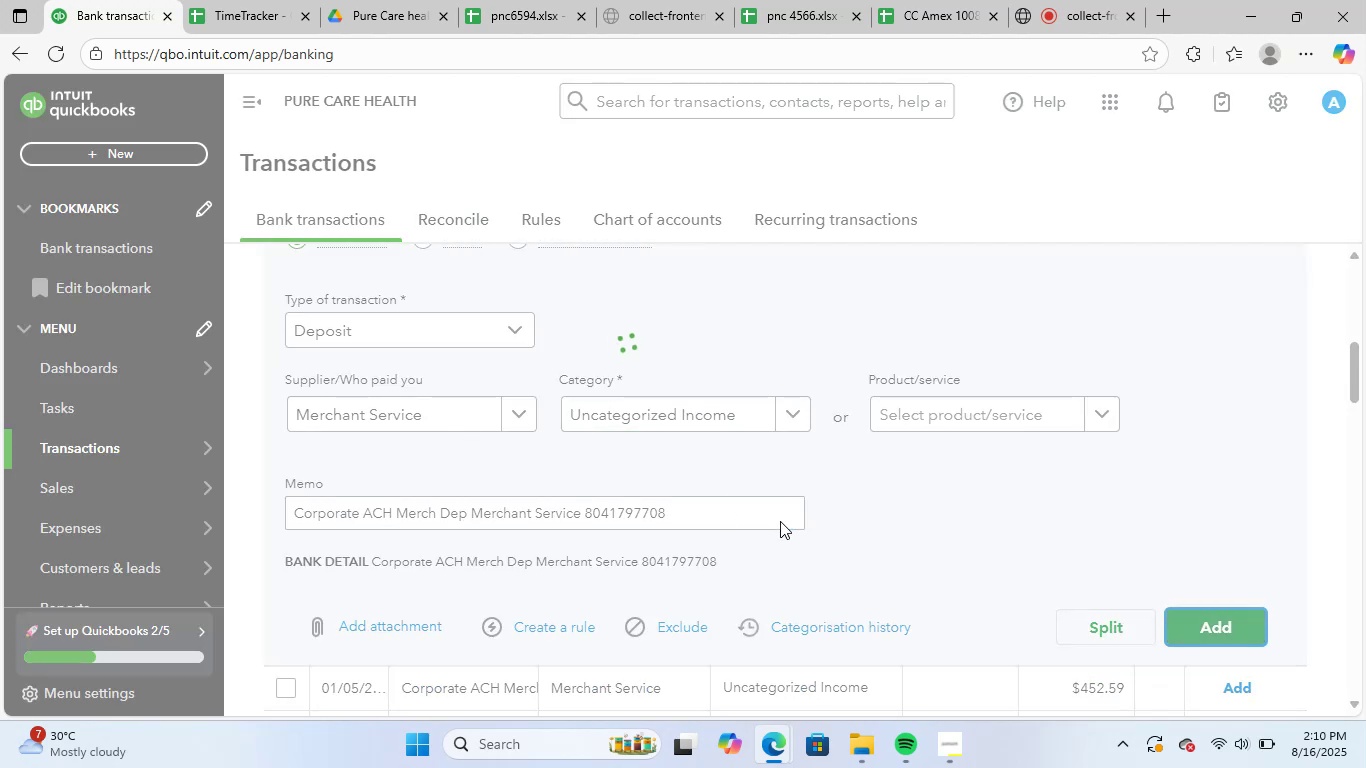 
scroll: coordinate [621, 478], scroll_direction: up, amount: 2.0
 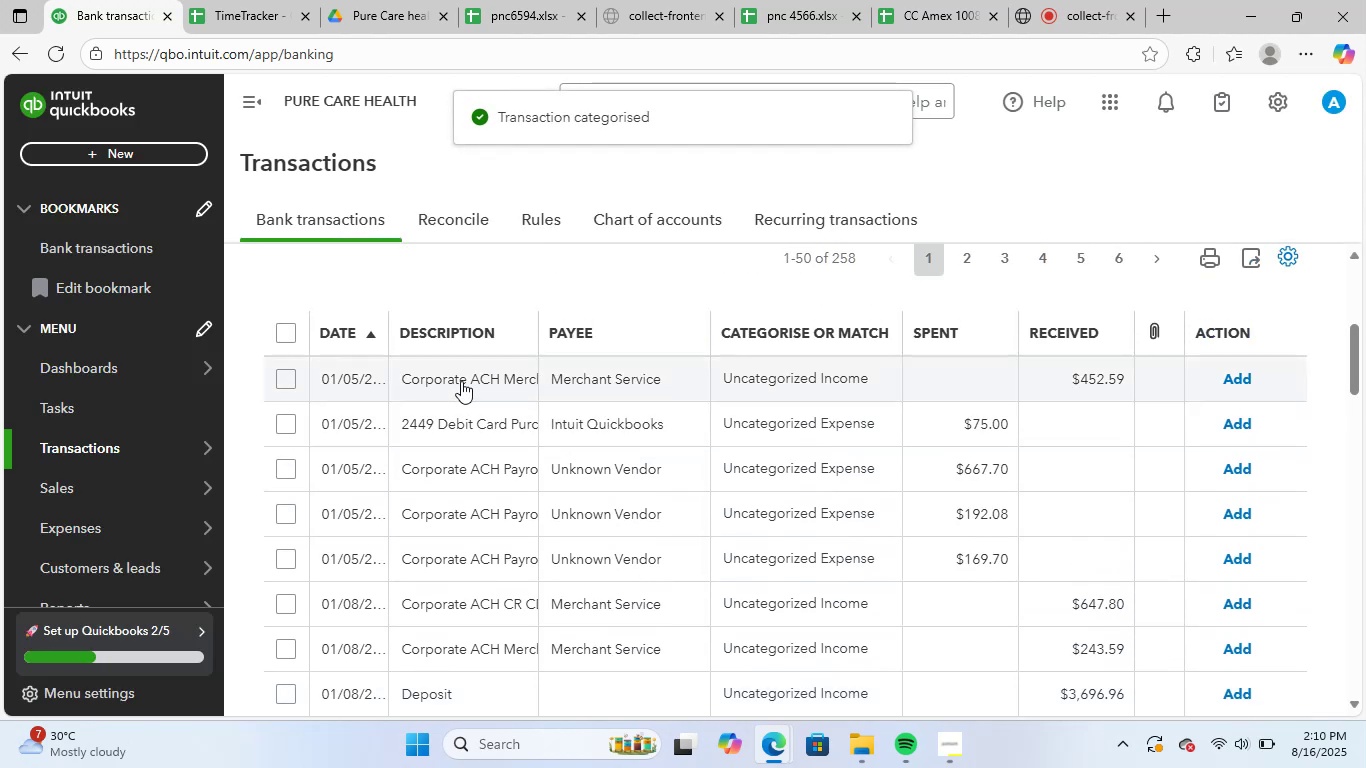 
left_click([461, 381])
 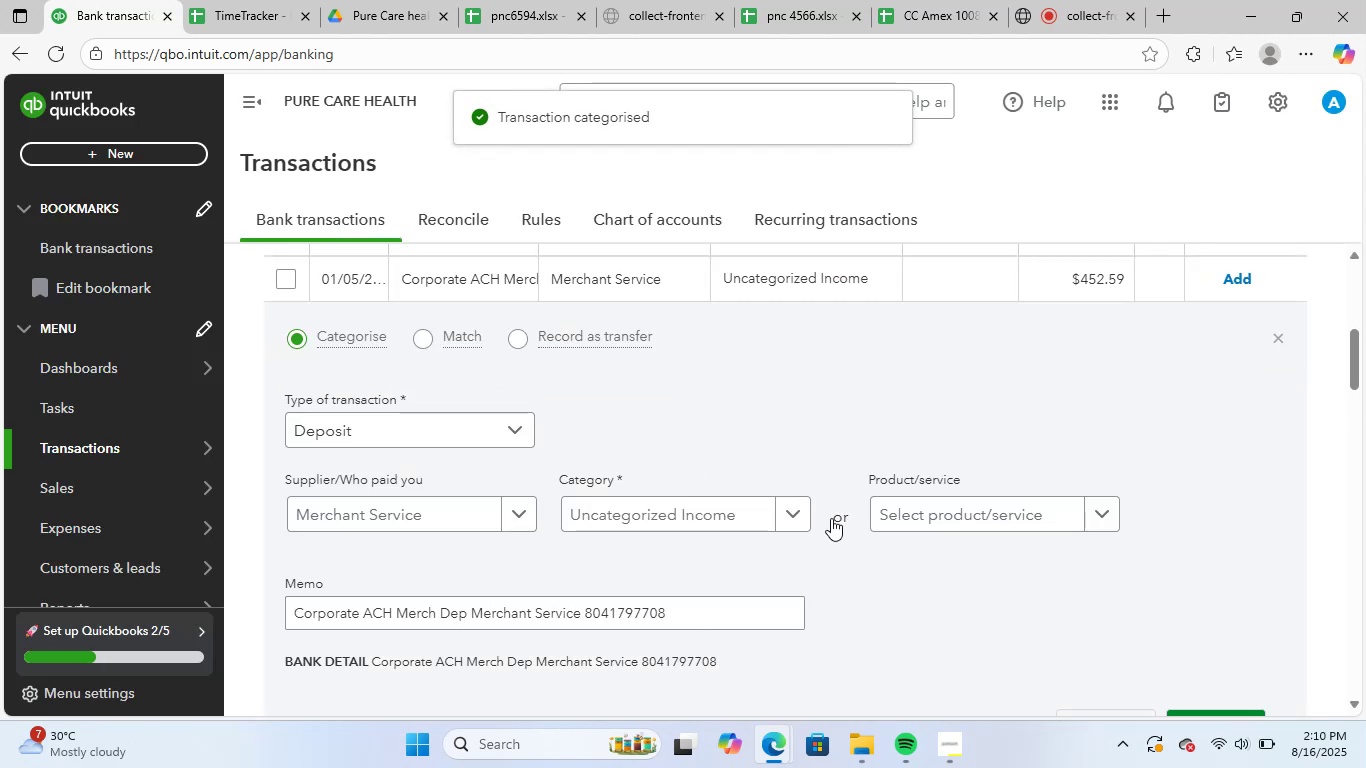 
scroll: coordinate [1082, 583], scroll_direction: down, amount: 1.0
 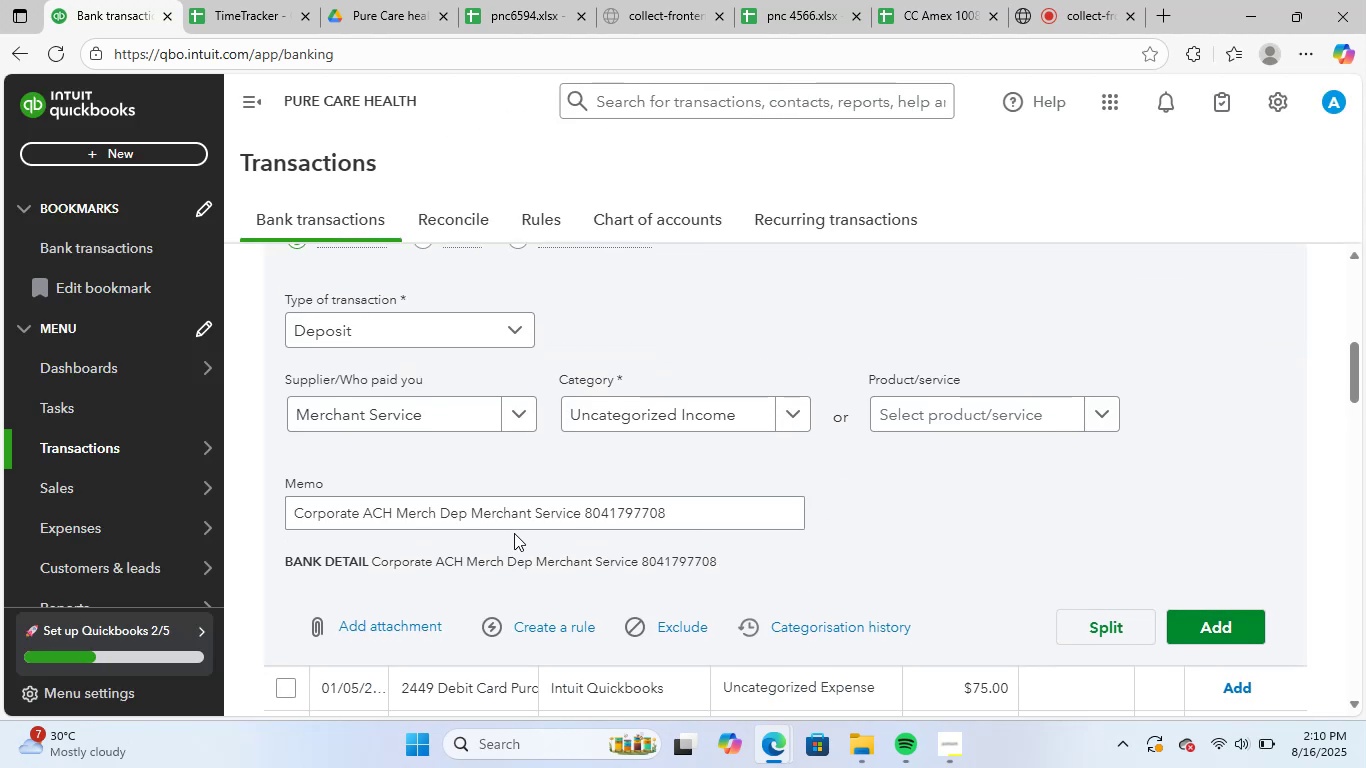 
left_click_drag(start_coordinate=[583, 513], to_coordinate=[444, 517])
 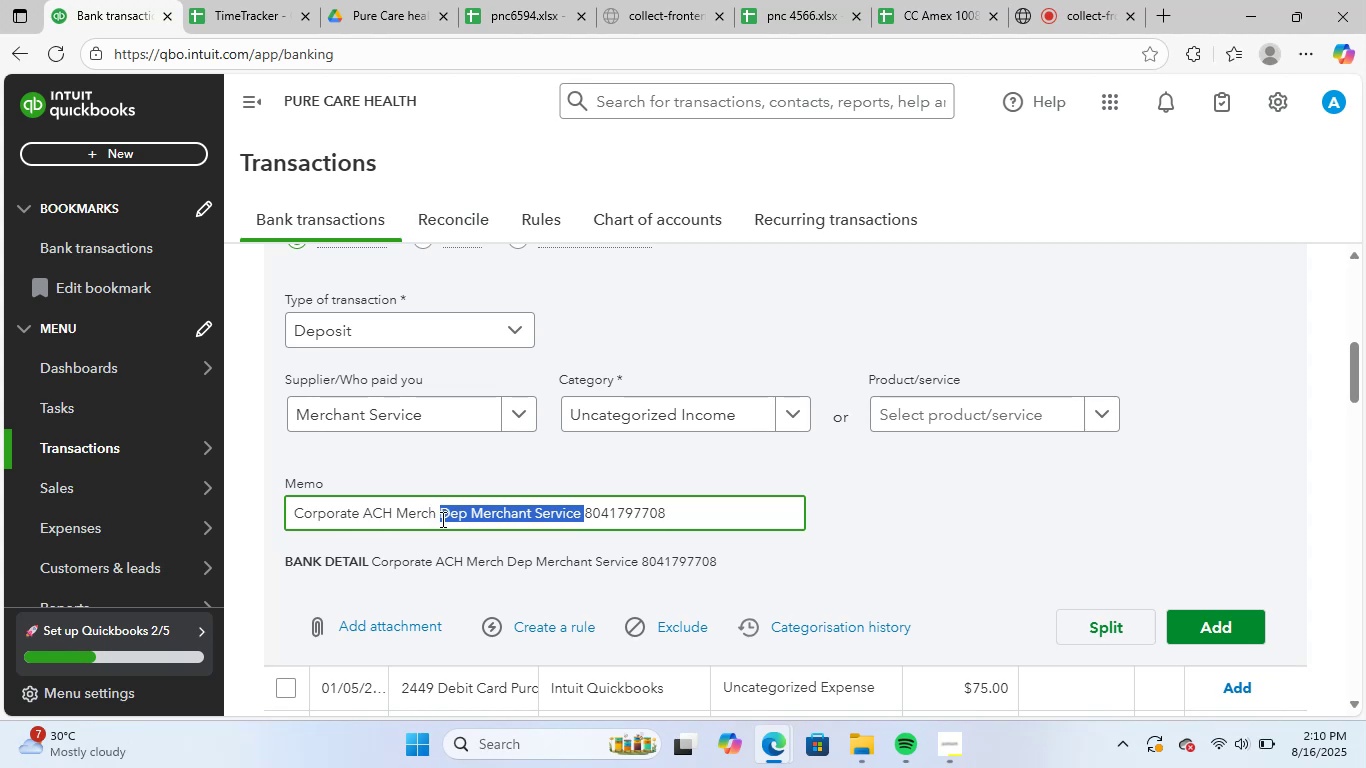 
key(Control+ControlLeft)
 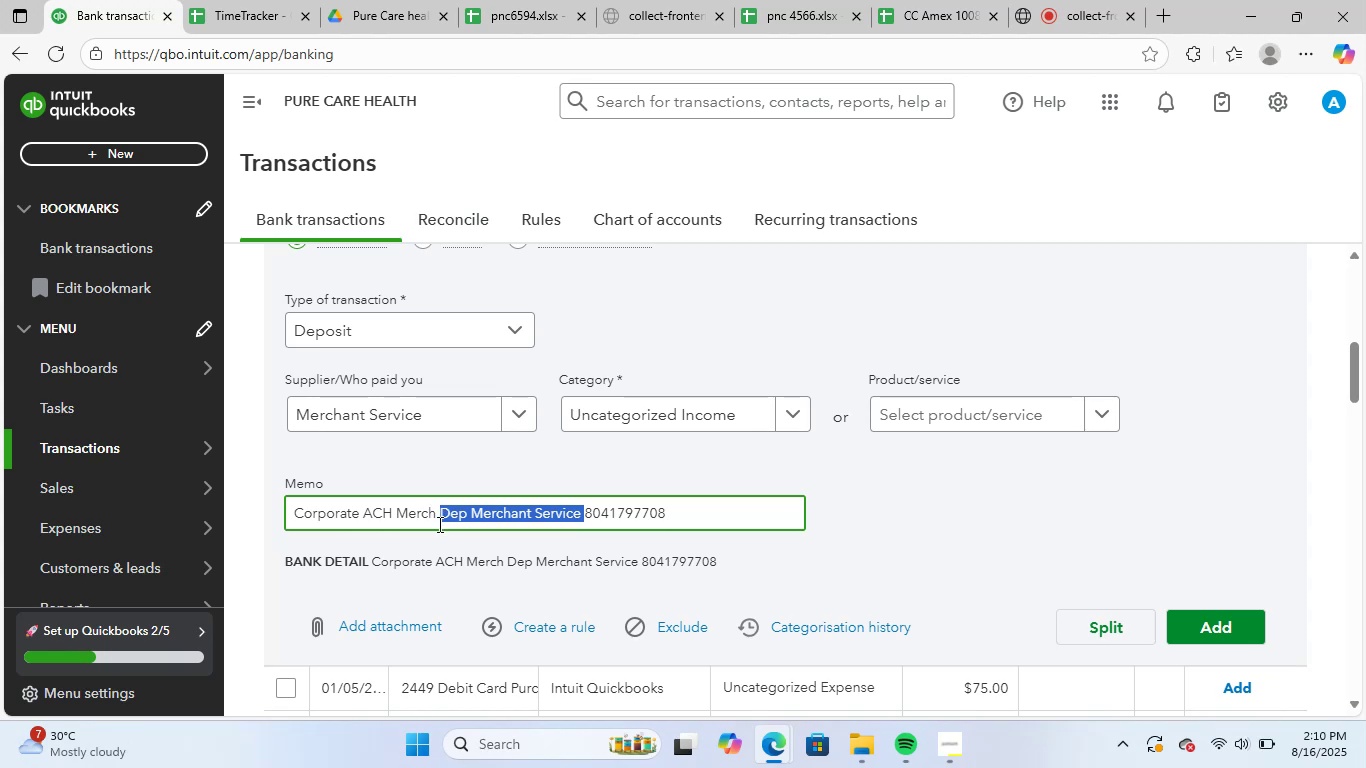 
key(Control+C)
 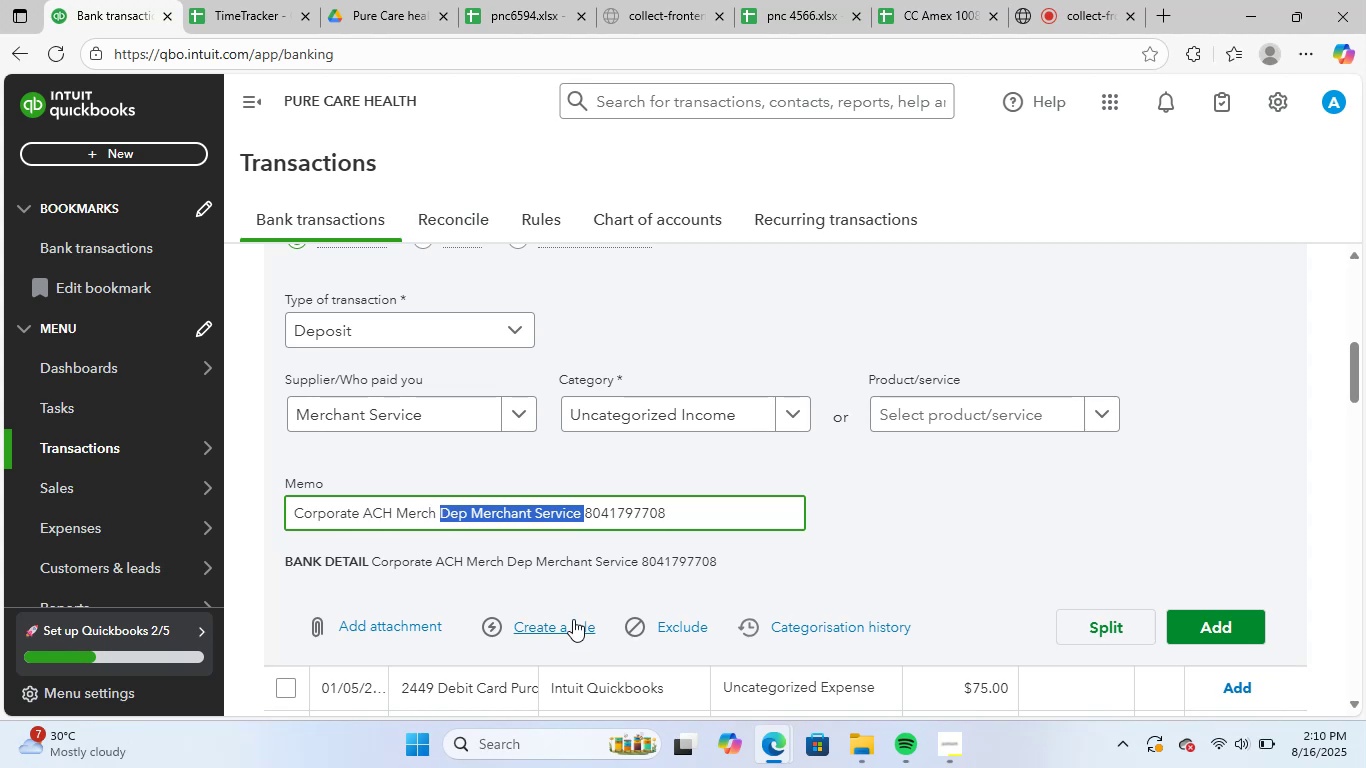 
left_click([573, 619])
 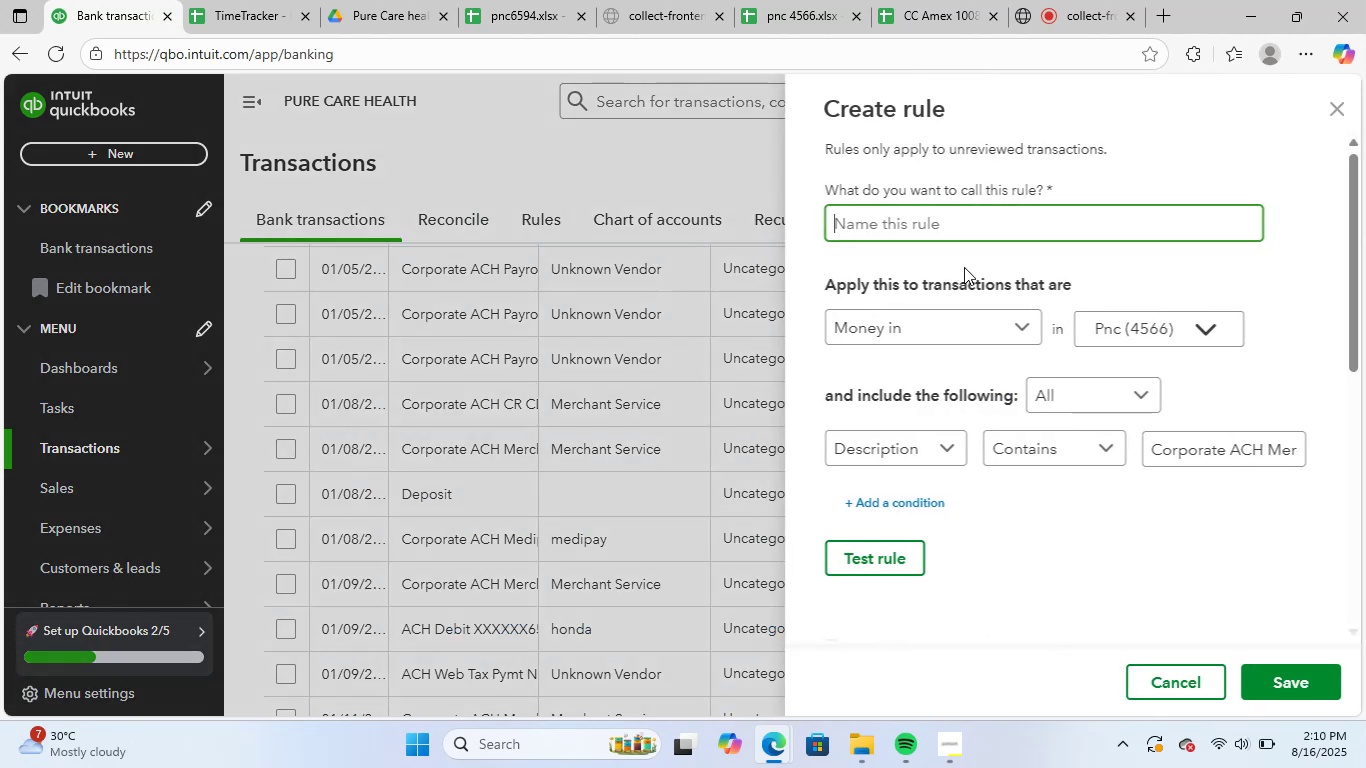 
key(Control+ControlLeft)
 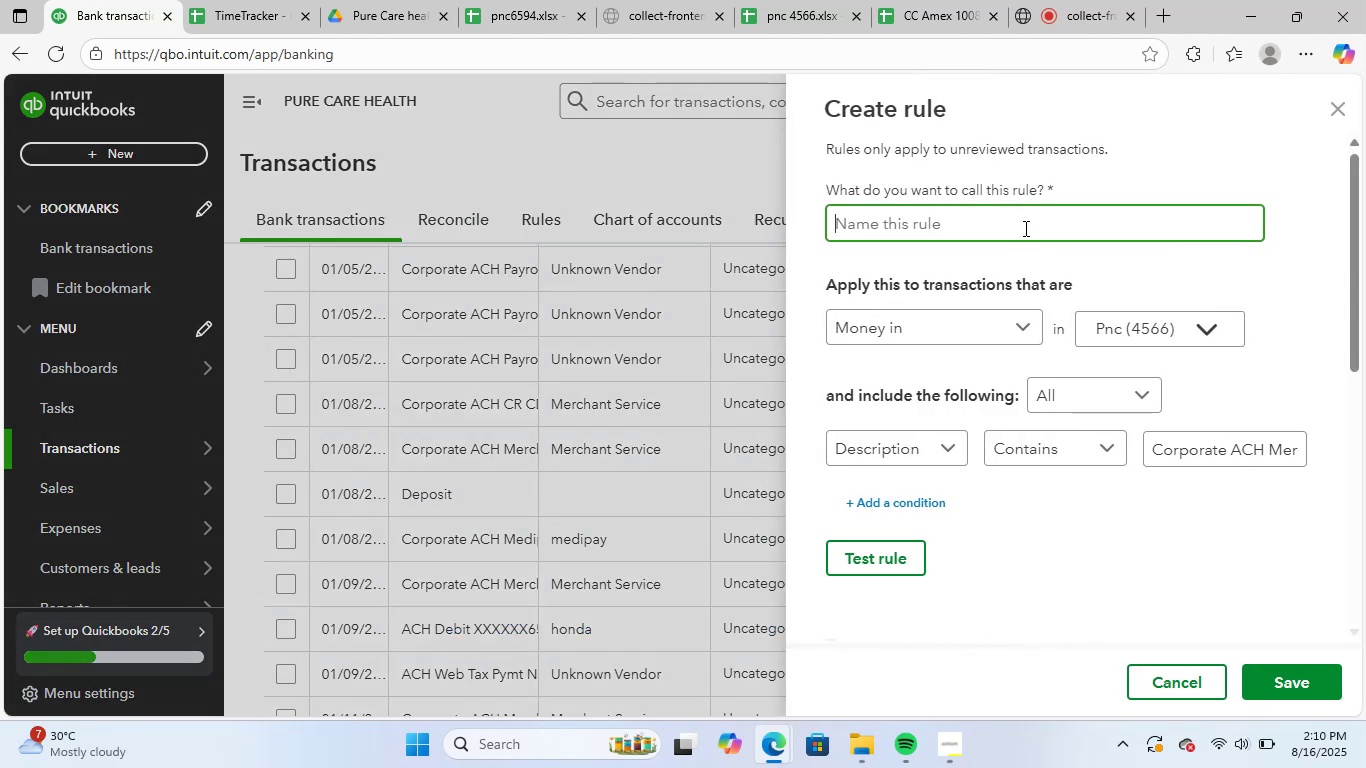 
key(Control+V)
 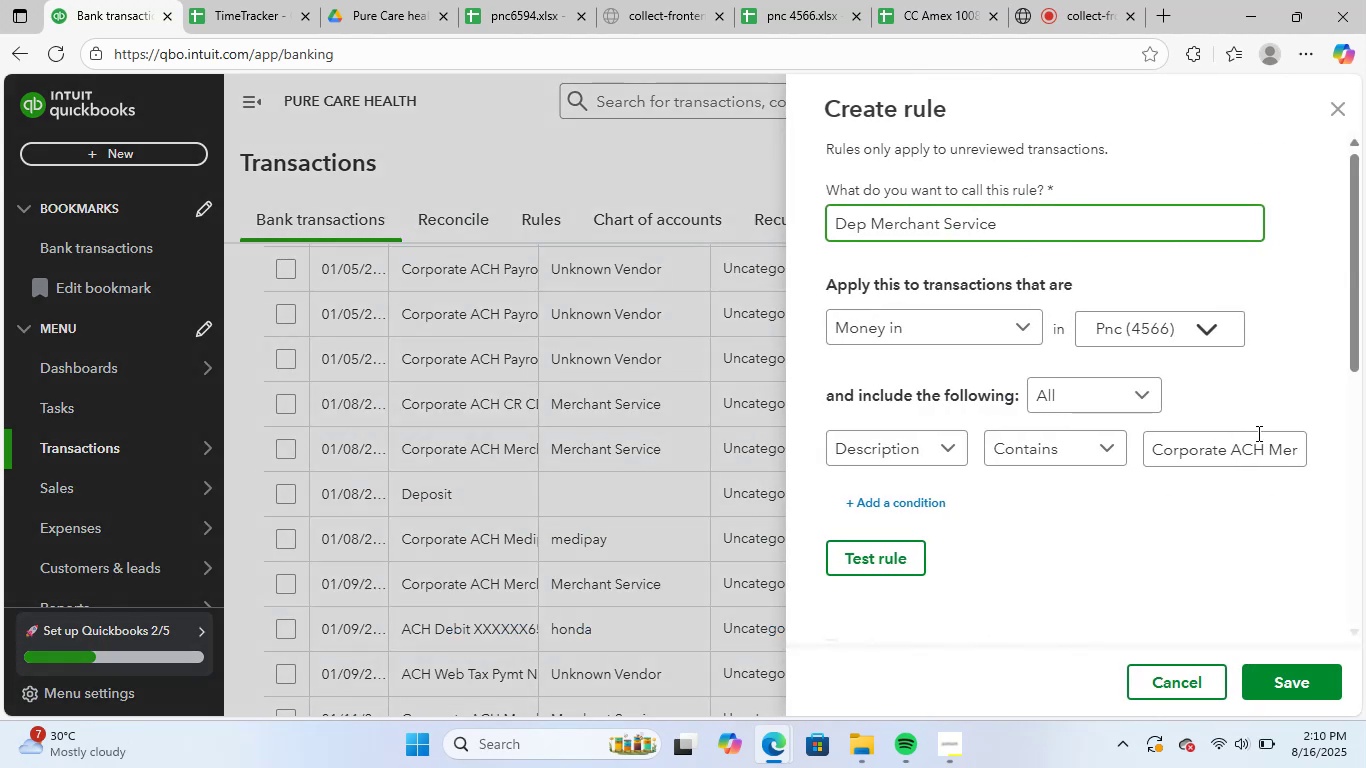 
left_click([1266, 450])
 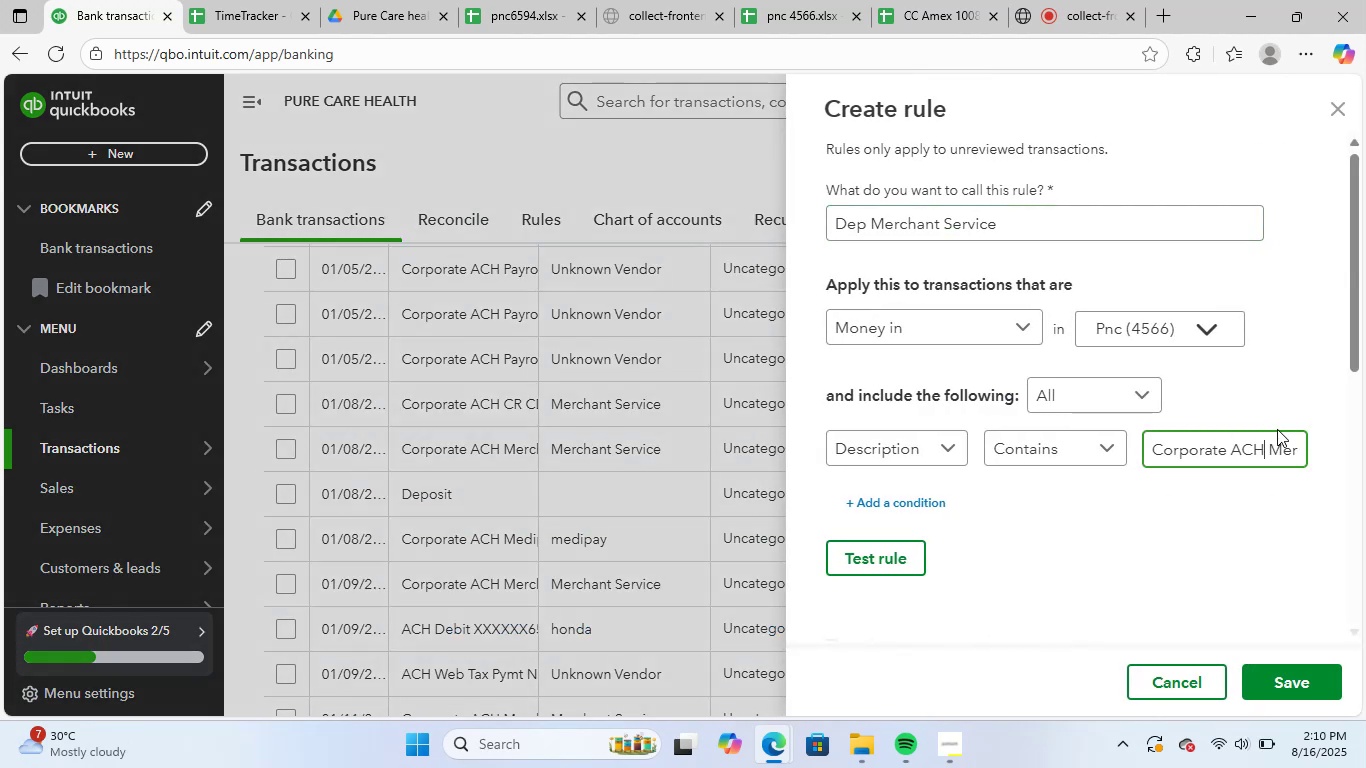 
hold_key(key=ArrowRight, duration=1.51)
 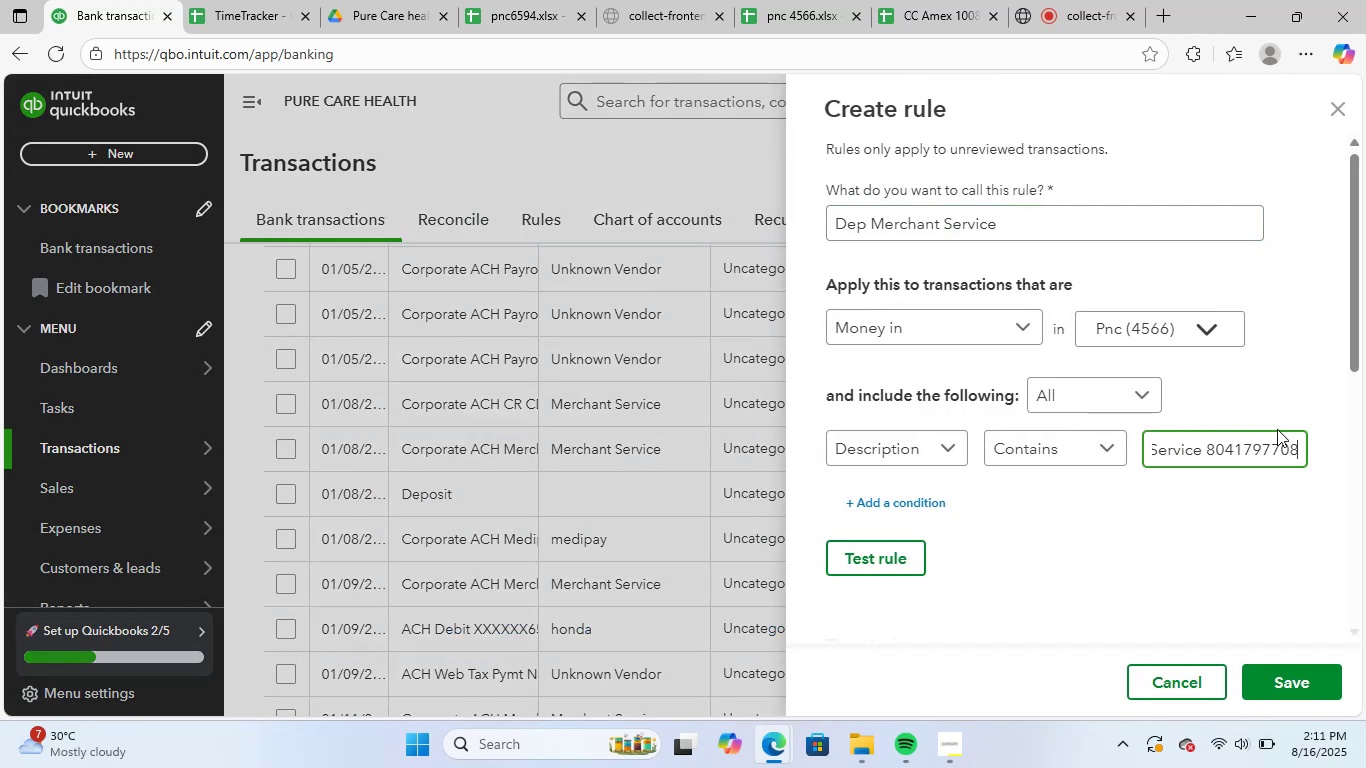 
key(ArrowRight)
 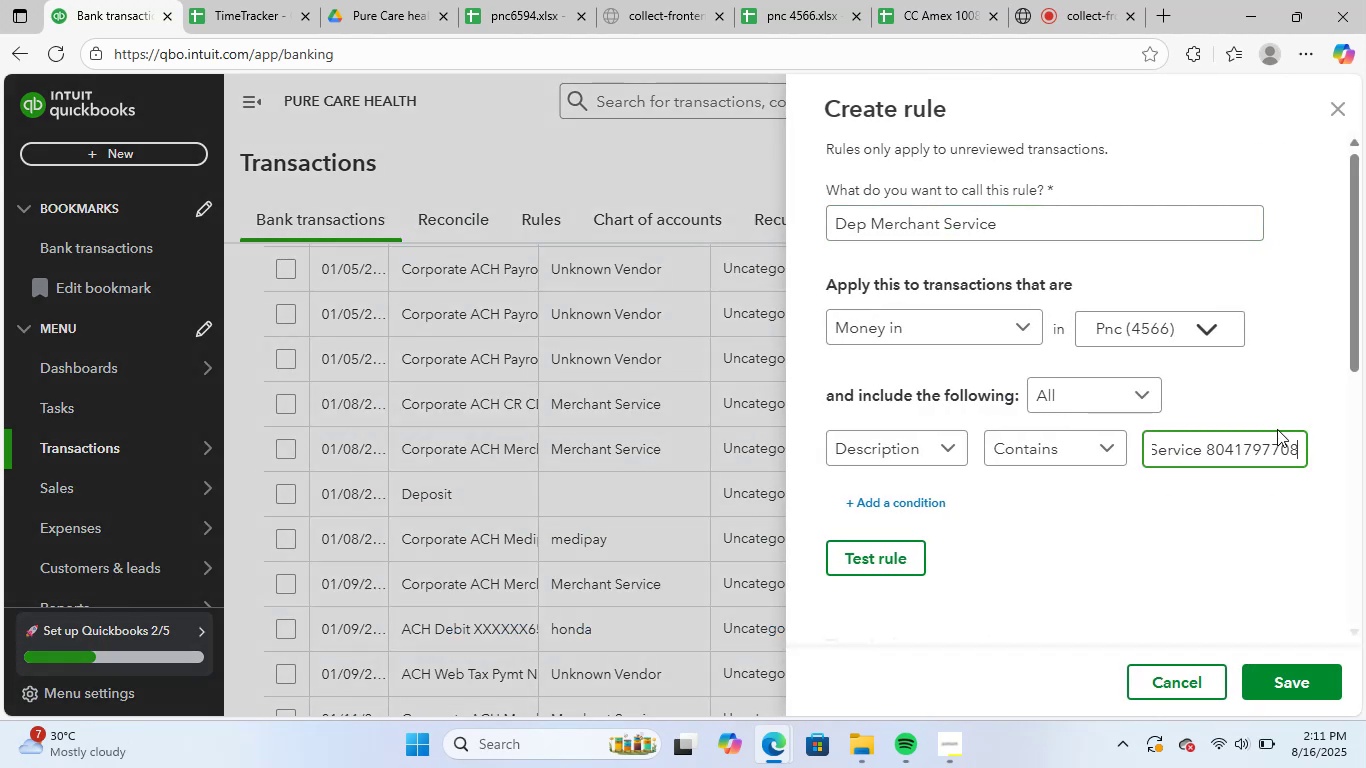 
key(ArrowRight)
 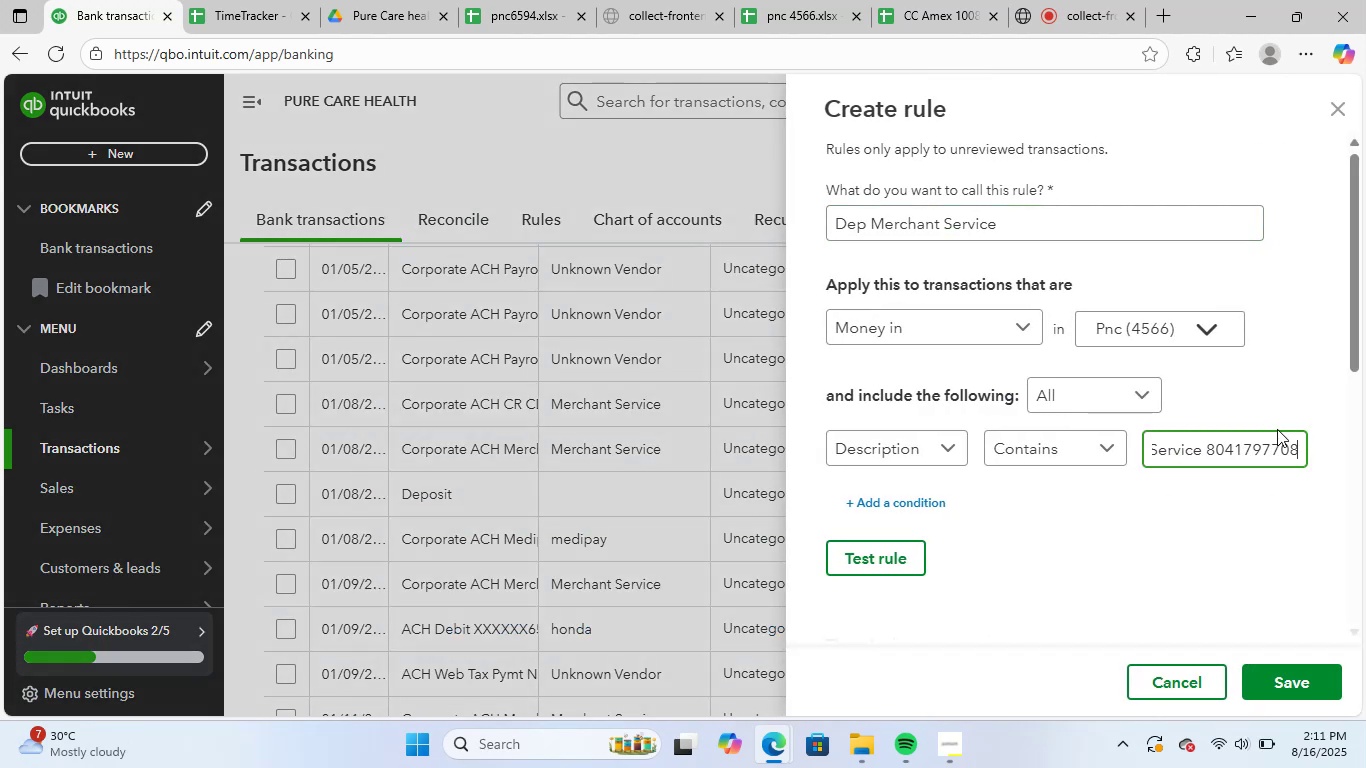 
key(ArrowRight)
 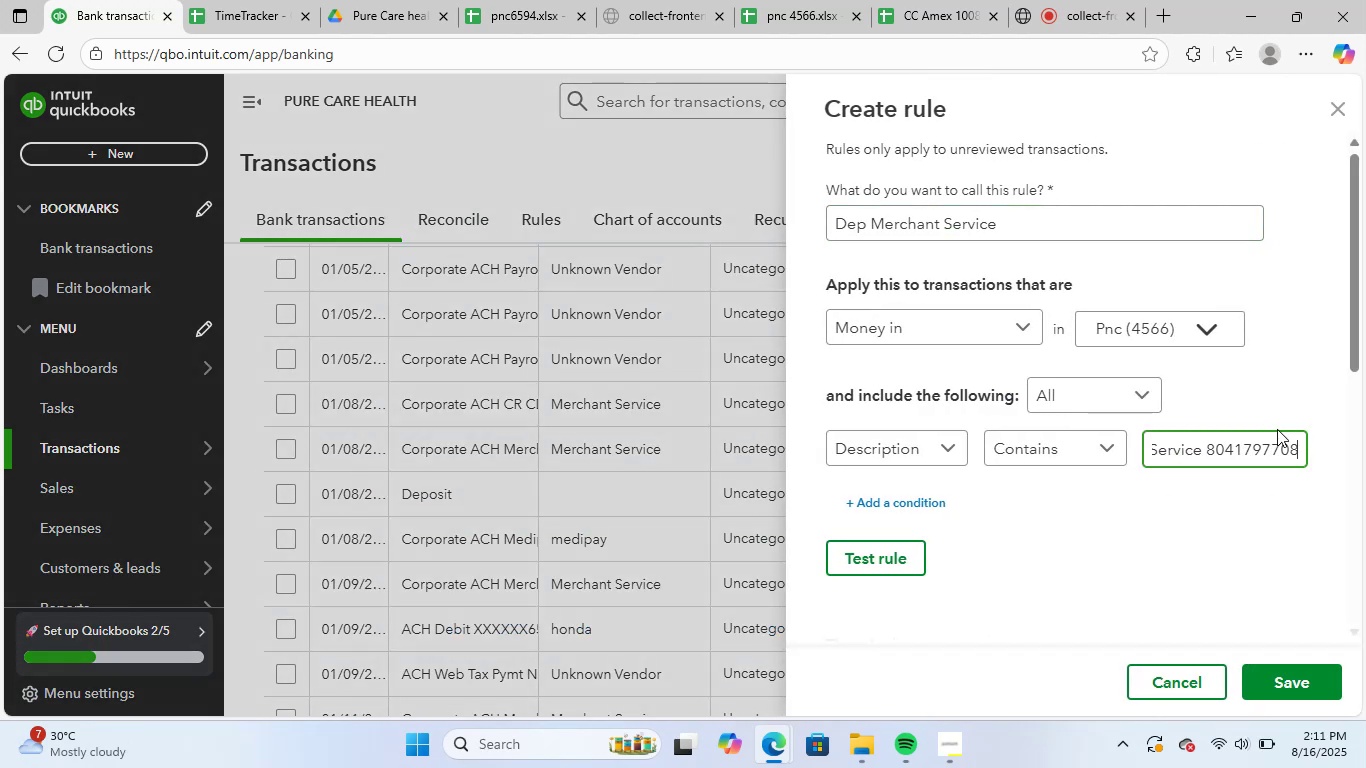 
key(ArrowRight)
 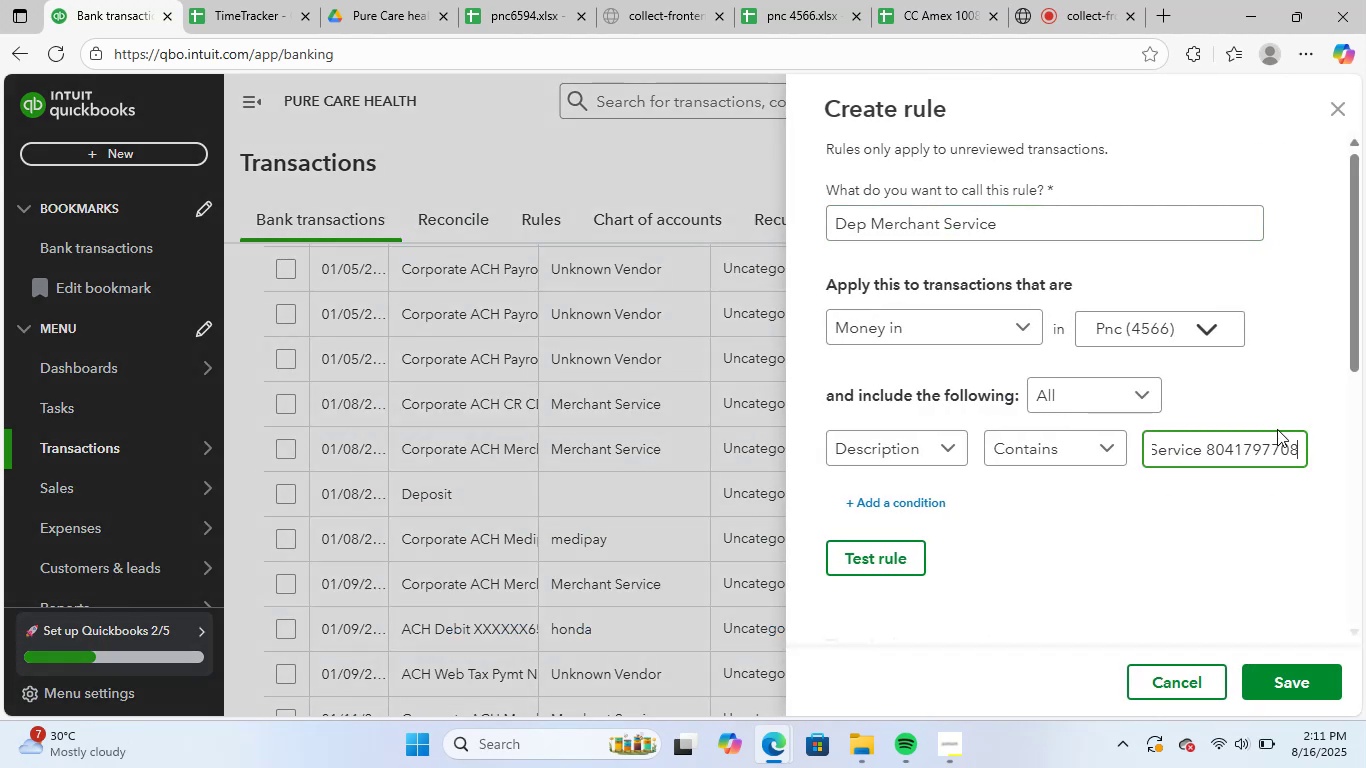 
key(ArrowRight)
 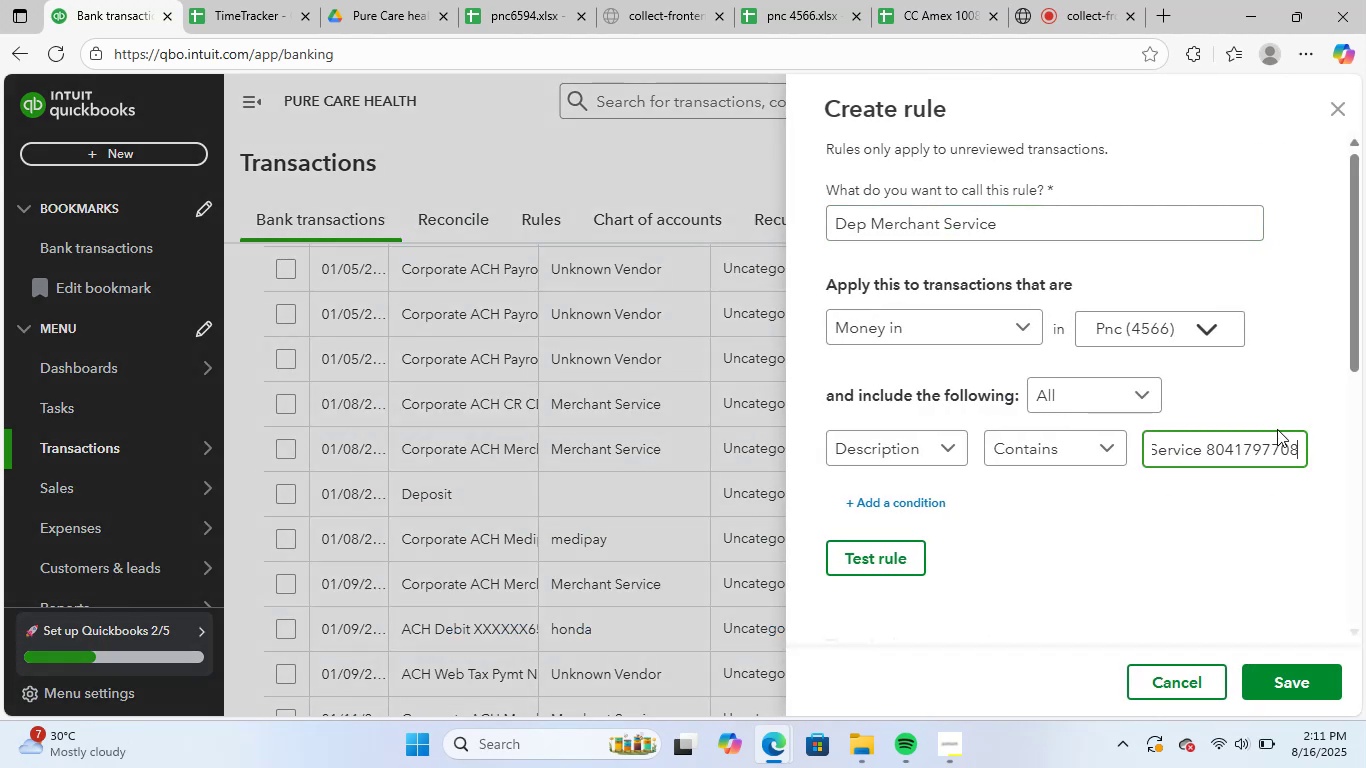 
key(ArrowRight)
 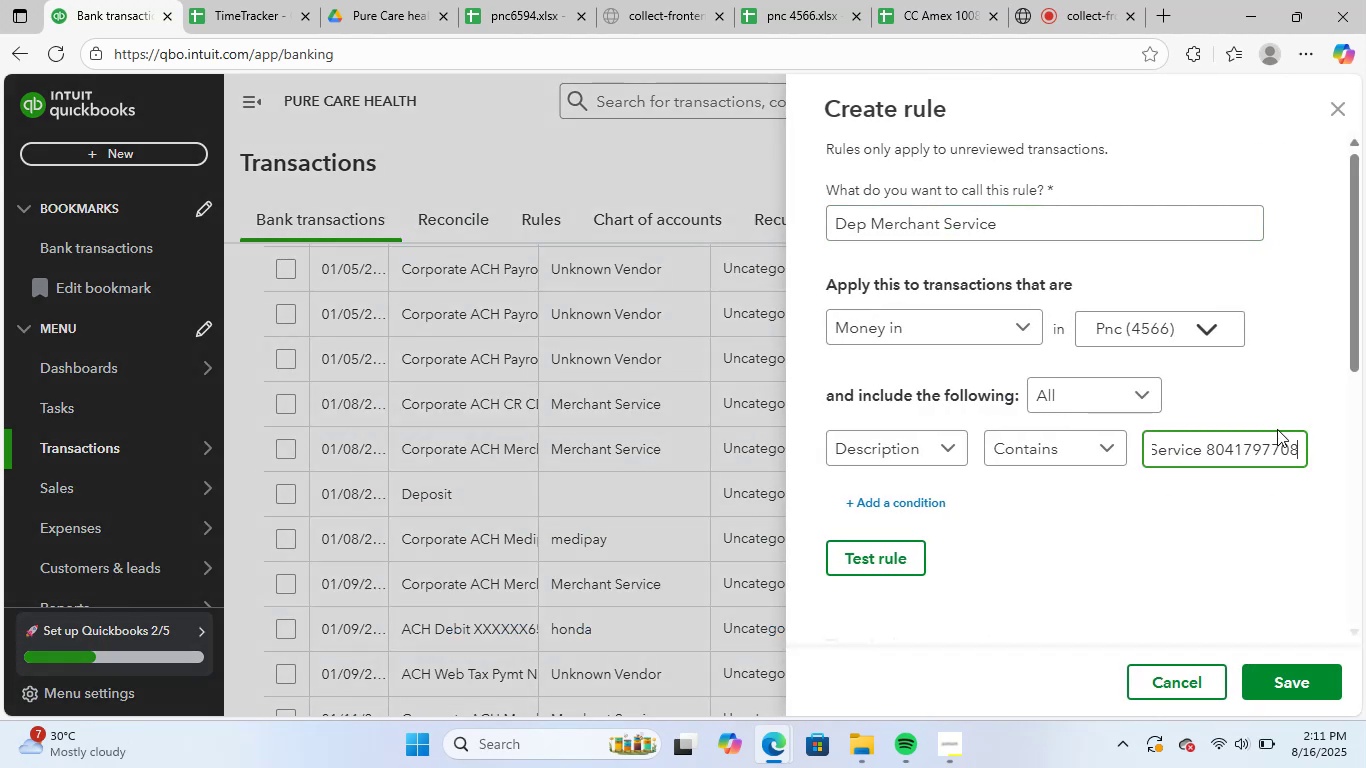 
key(ArrowRight)
 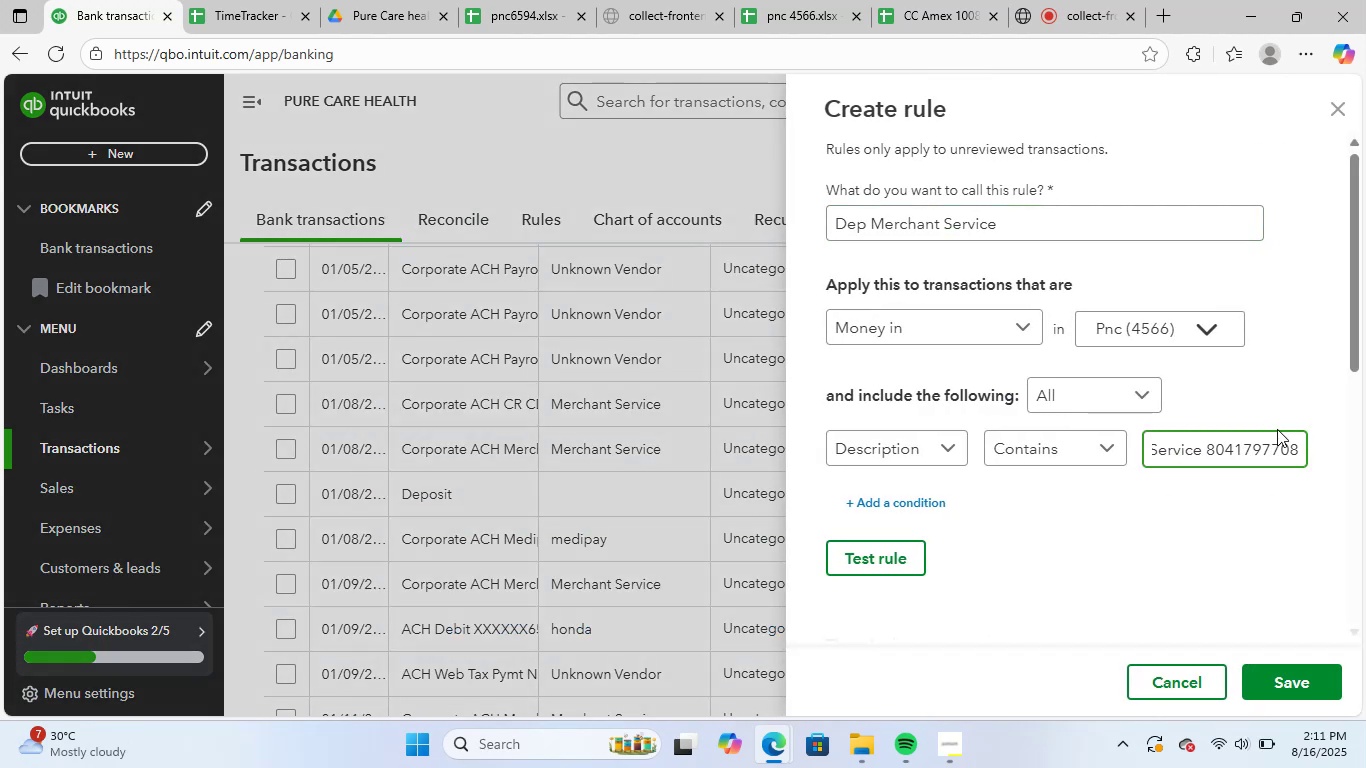 
key(Backspace)
 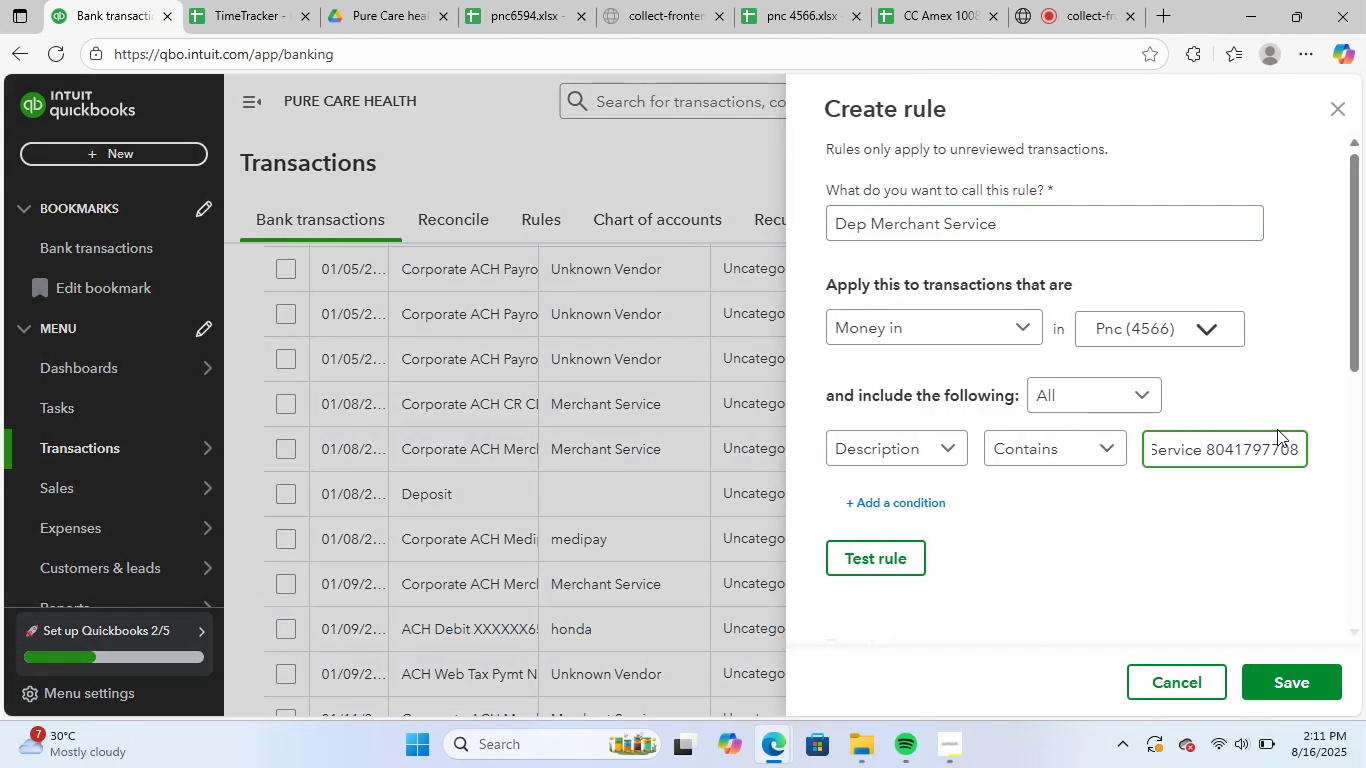 
key(Backspace)
 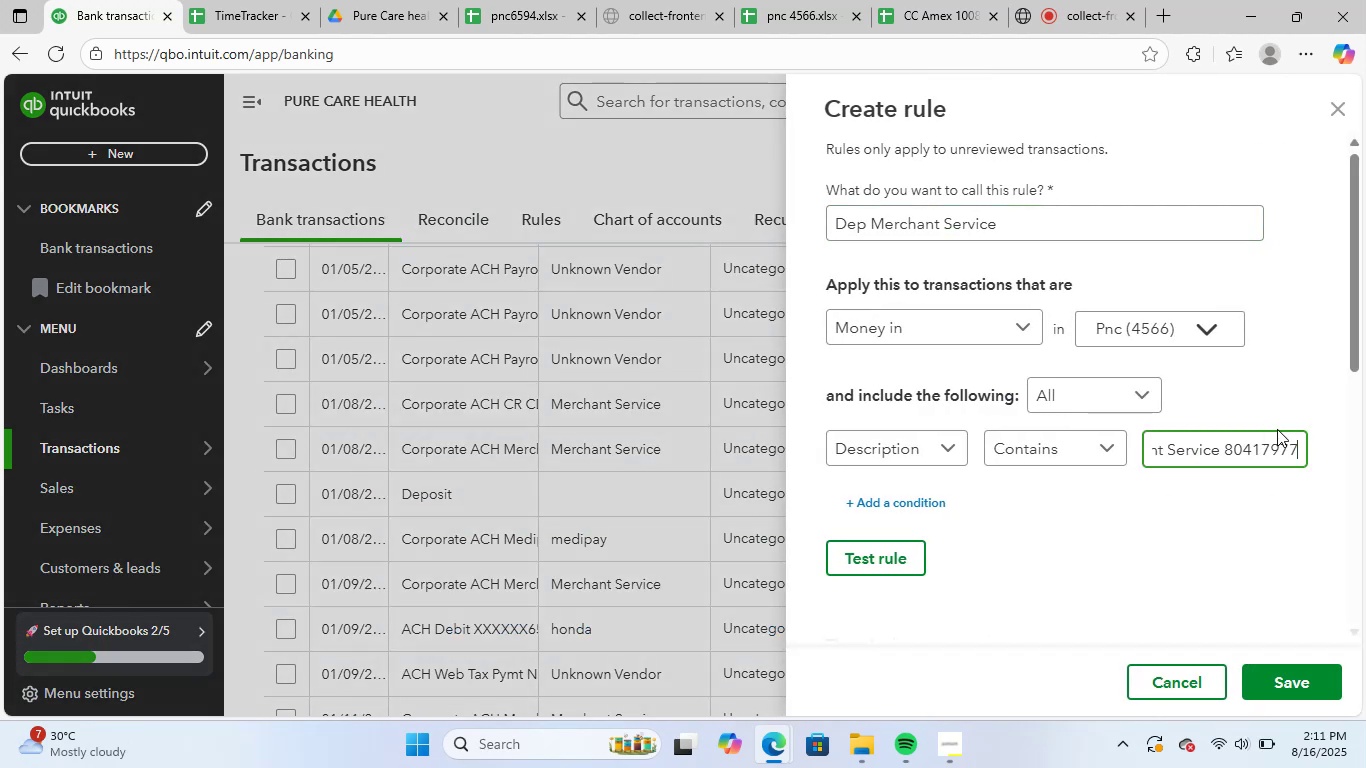 
key(Backspace)
 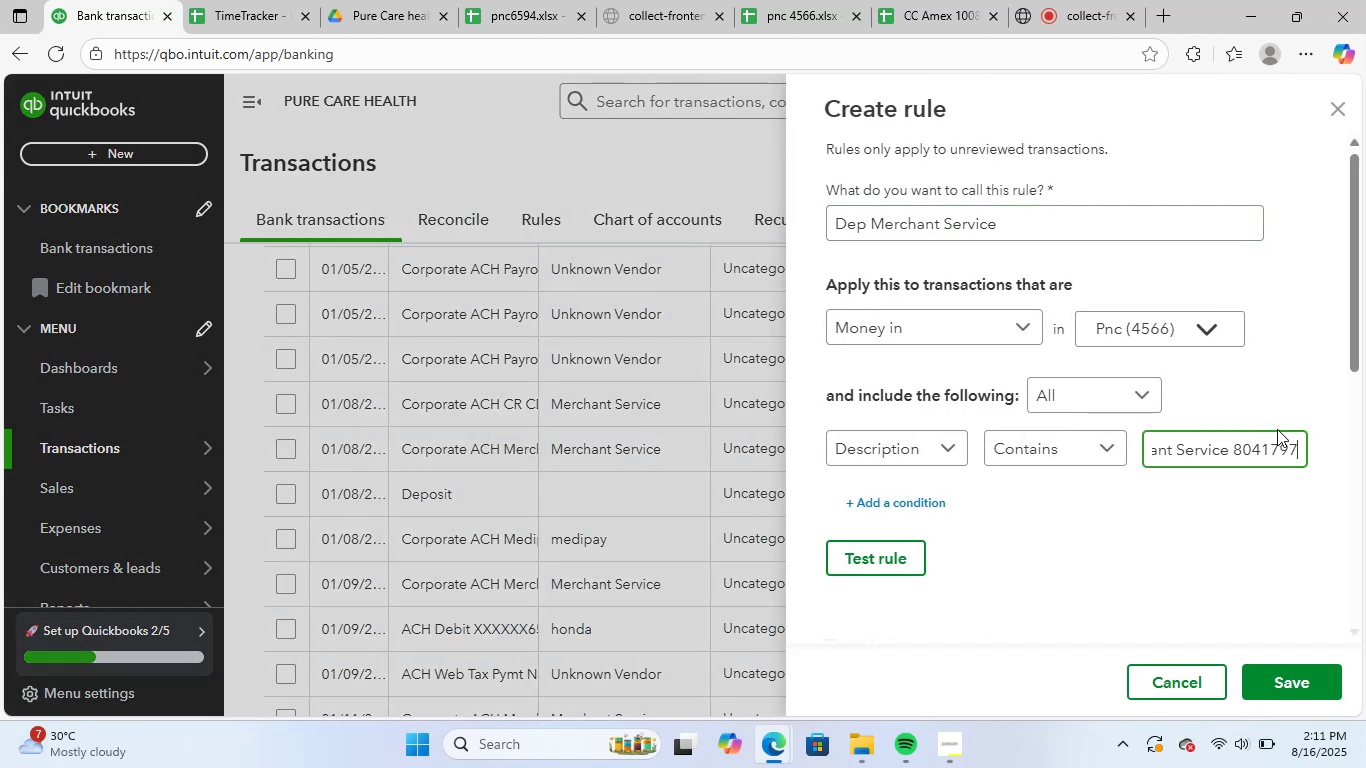 
key(Backspace)
 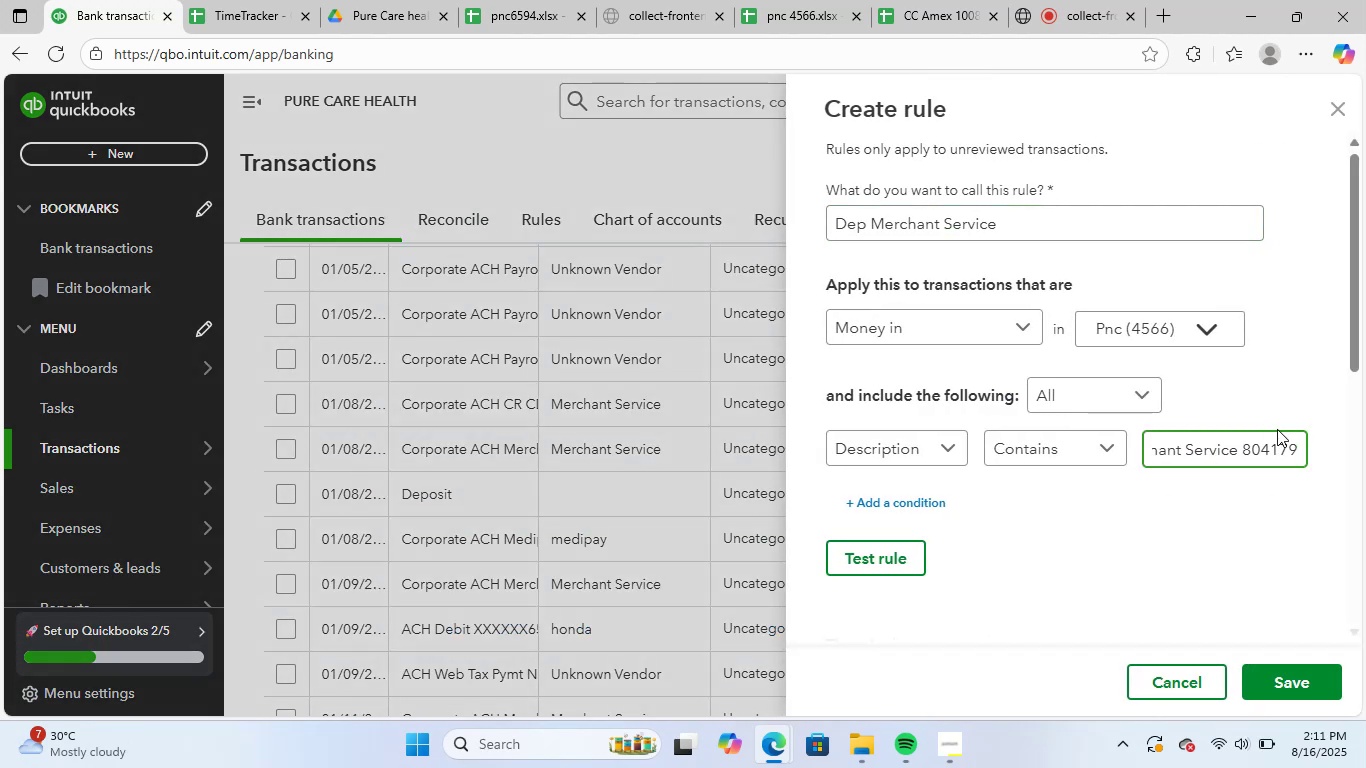 
key(Backspace)
 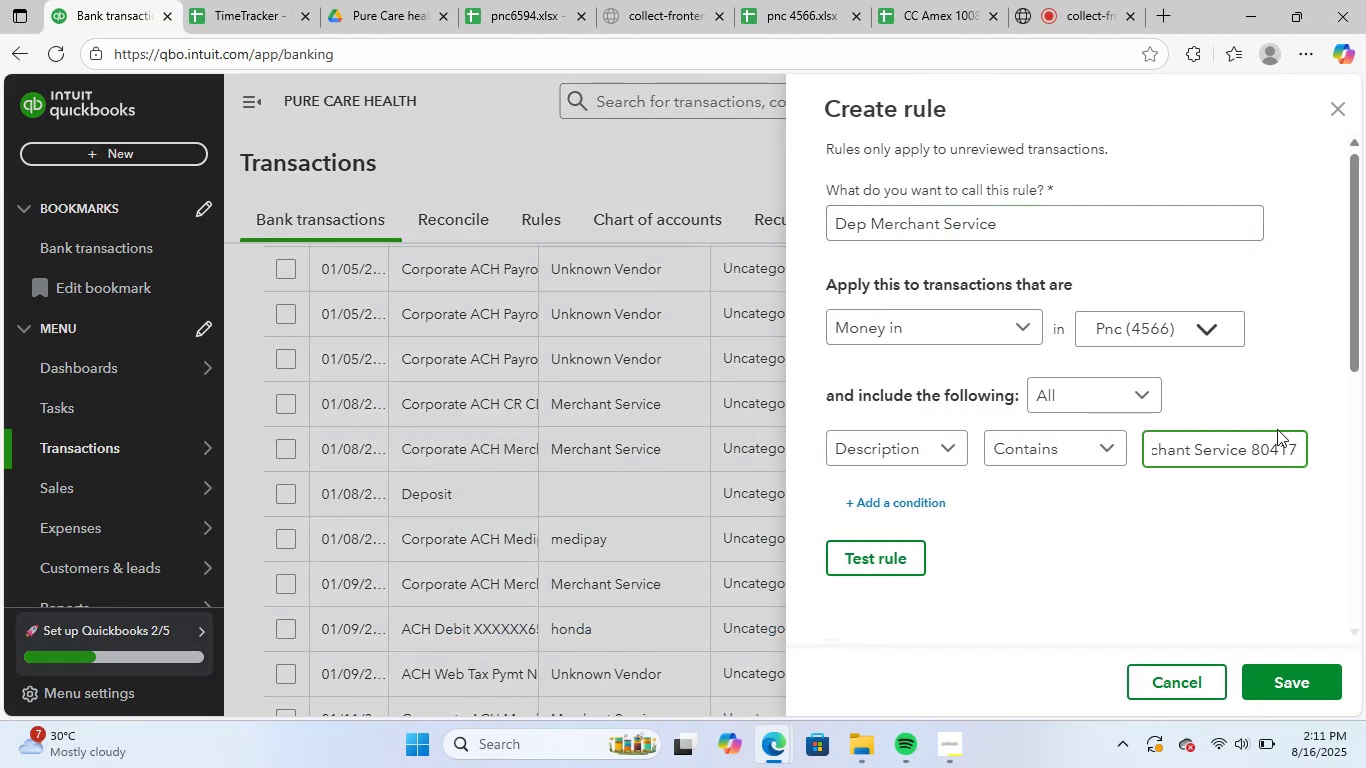 
key(Backspace)
 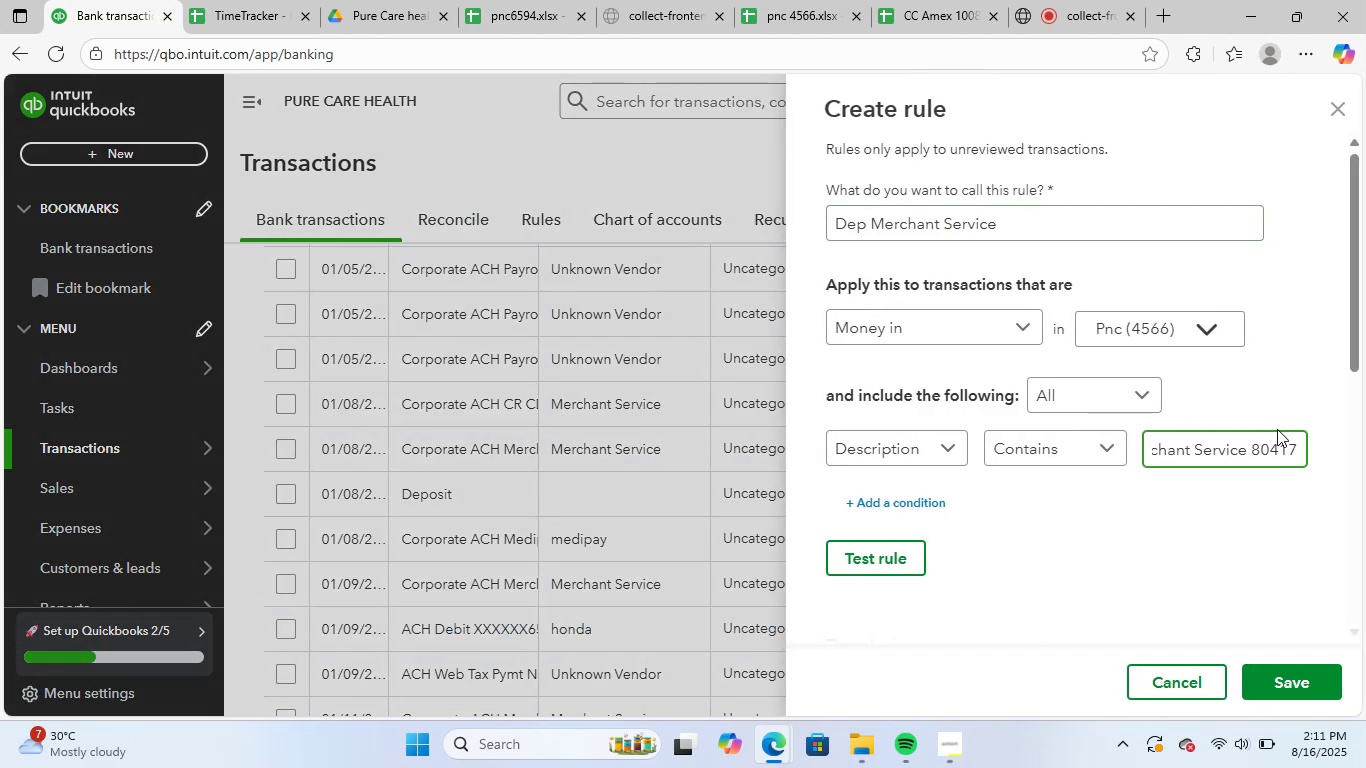 
key(Backspace)
 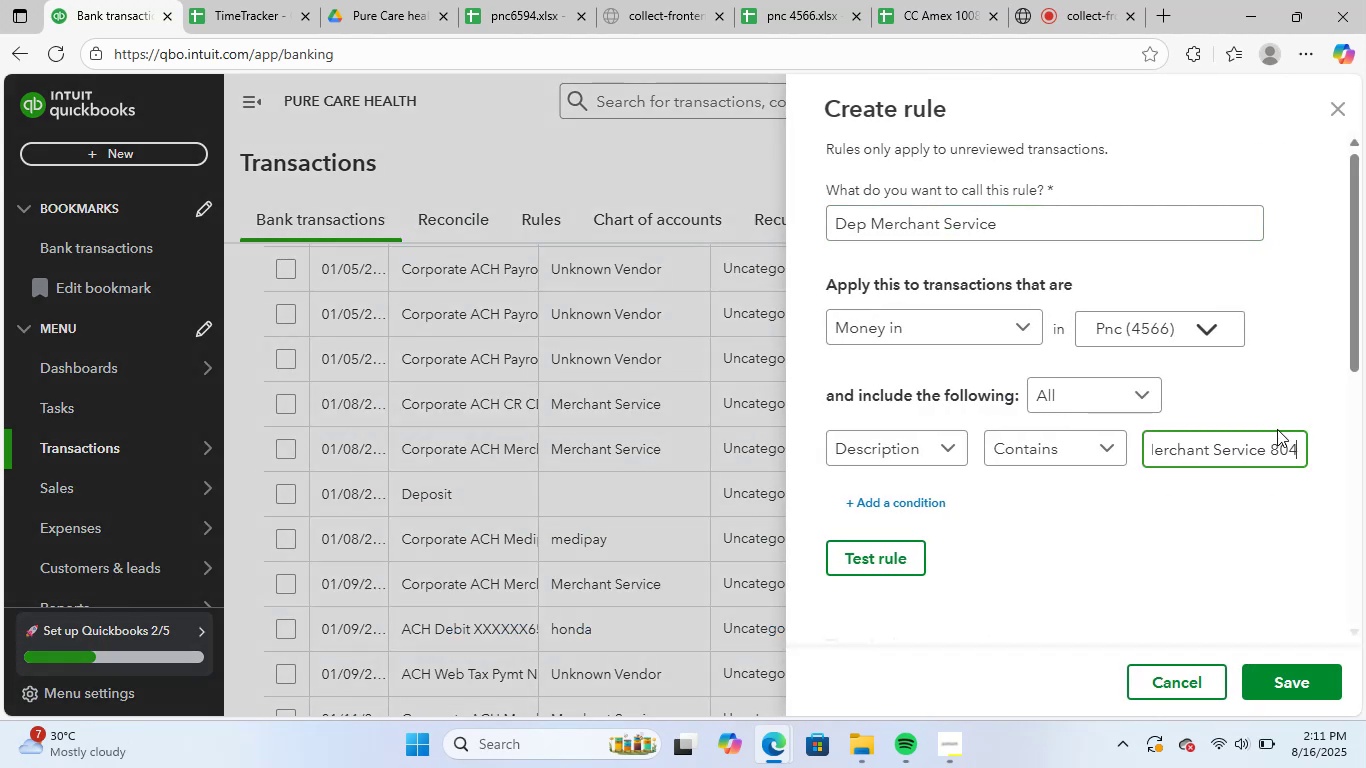 
key(Backspace)
 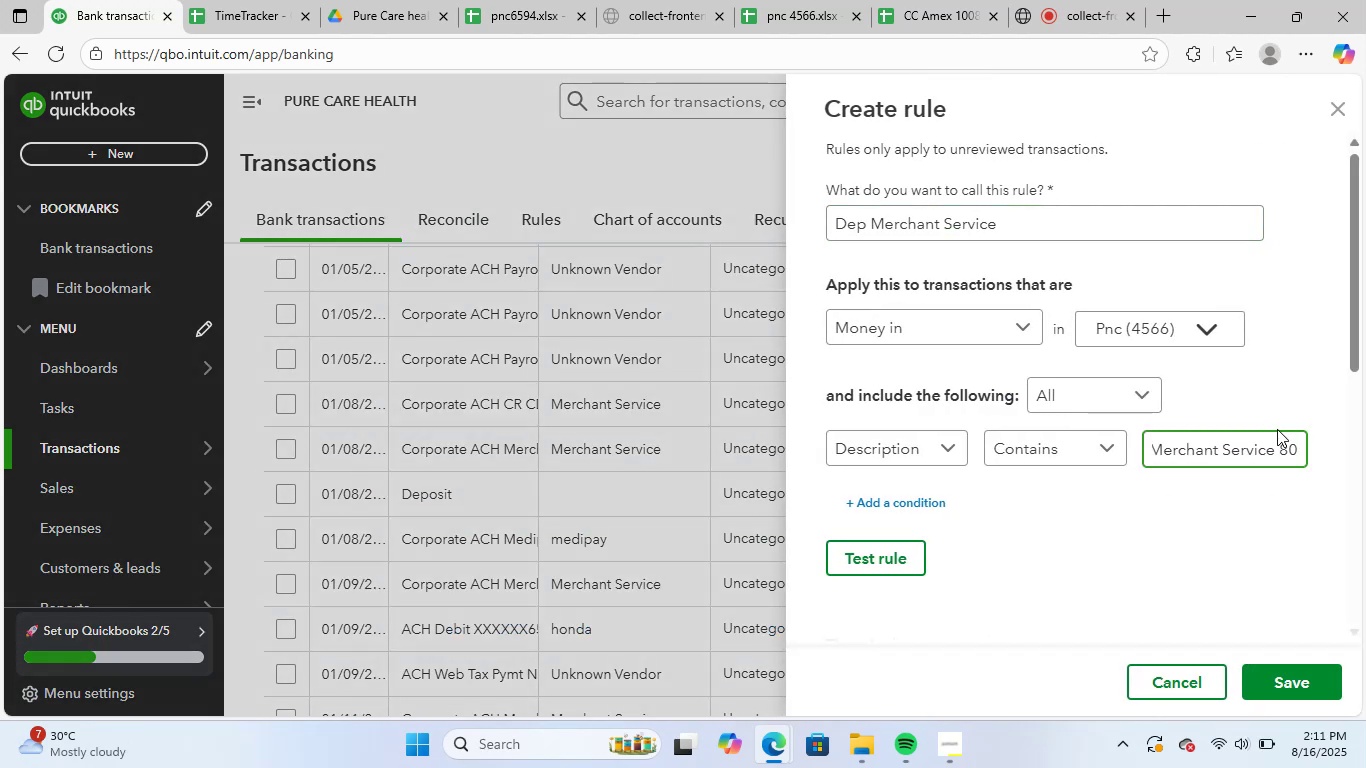 
key(Backspace)
 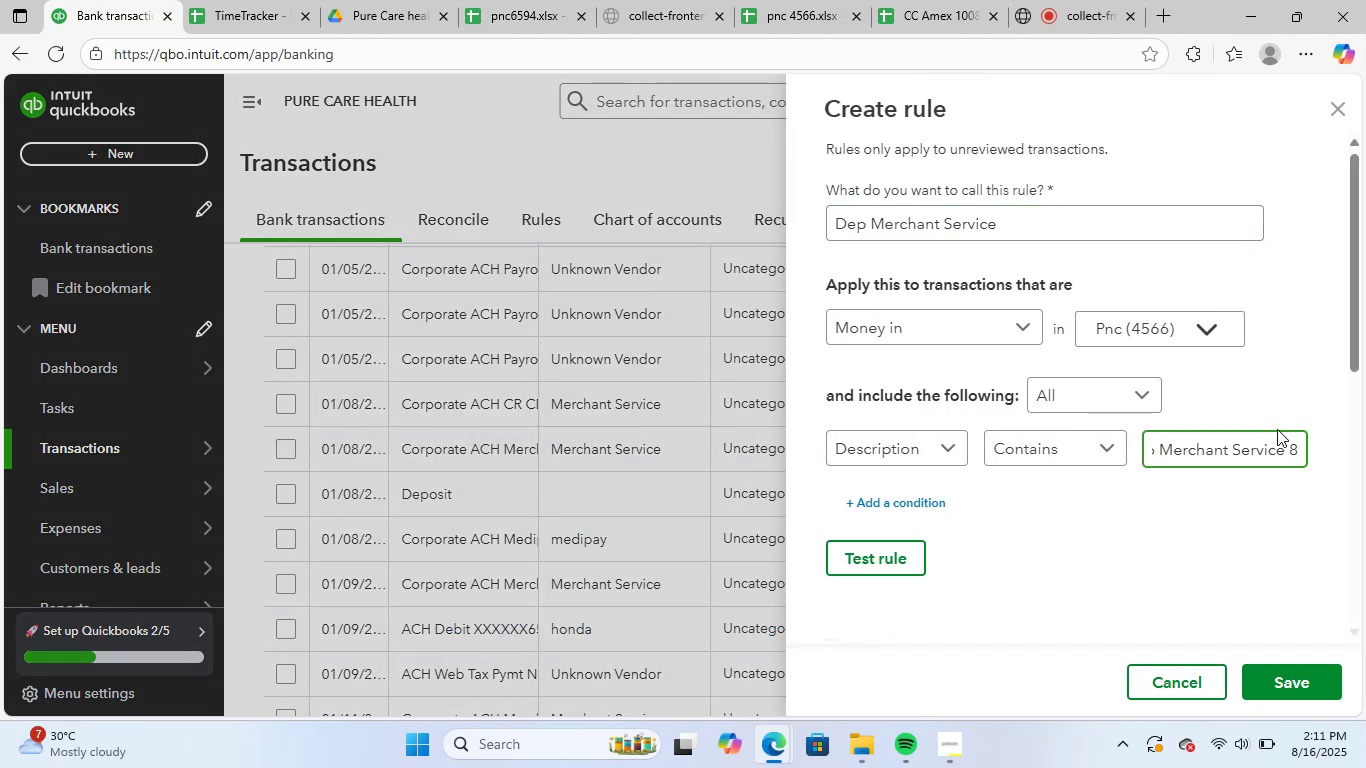 
key(Backspace)
 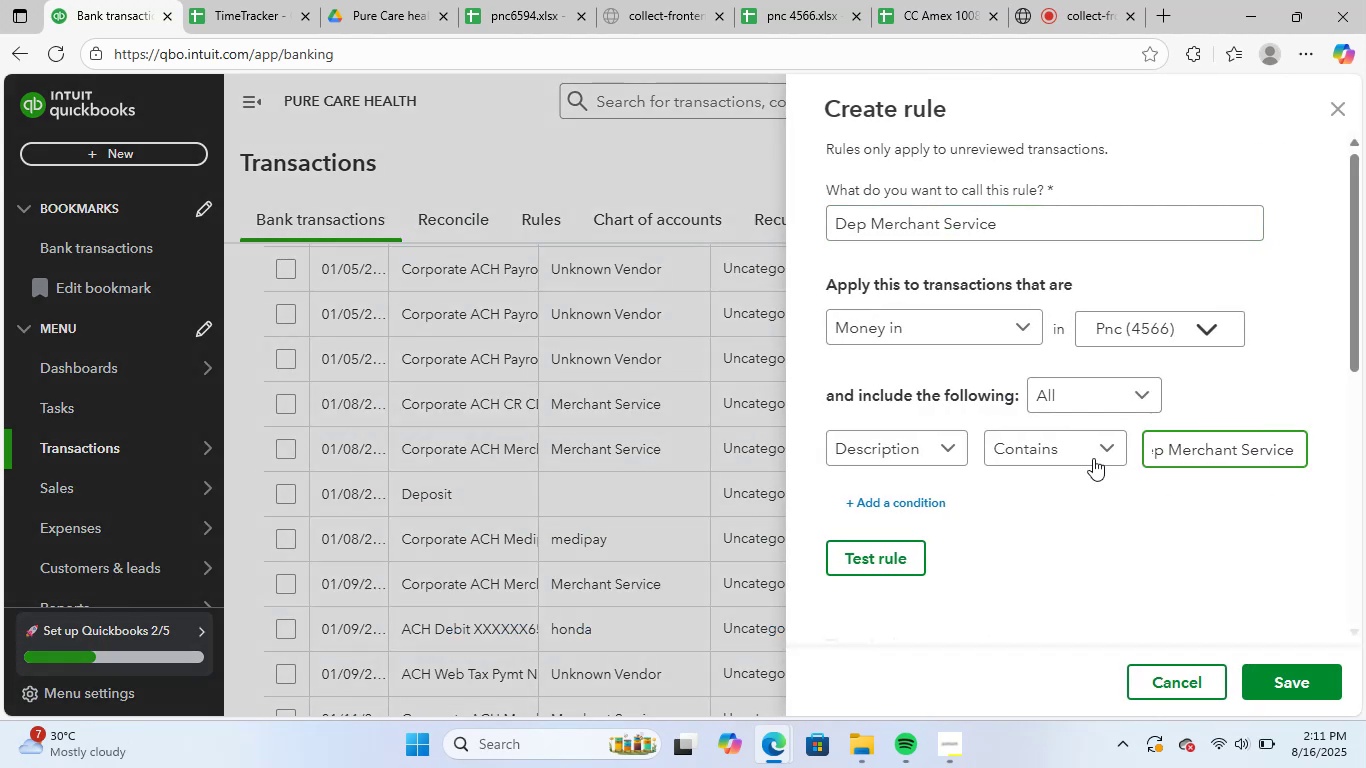 
left_click([1039, 556])
 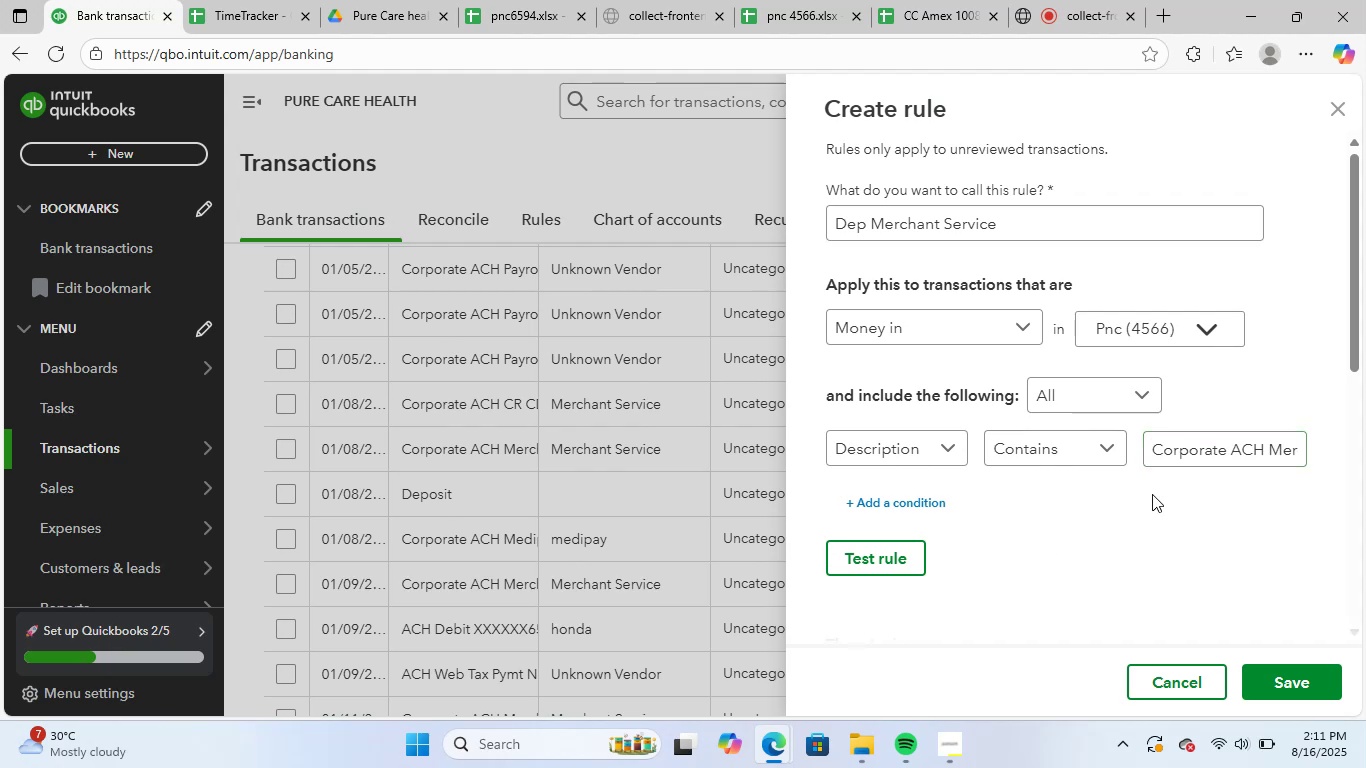 
scroll: coordinate [1163, 548], scroll_direction: down, amount: 11.0
 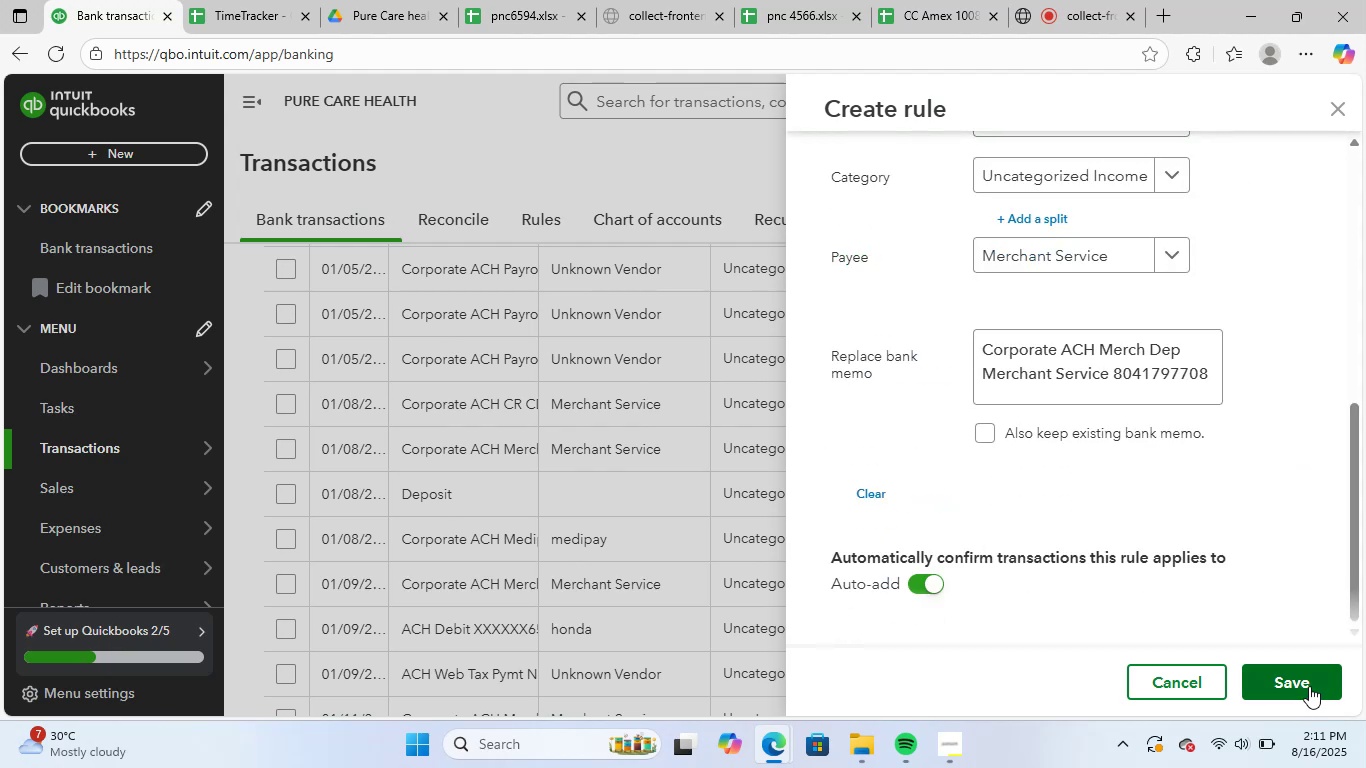 
left_click([1309, 686])
 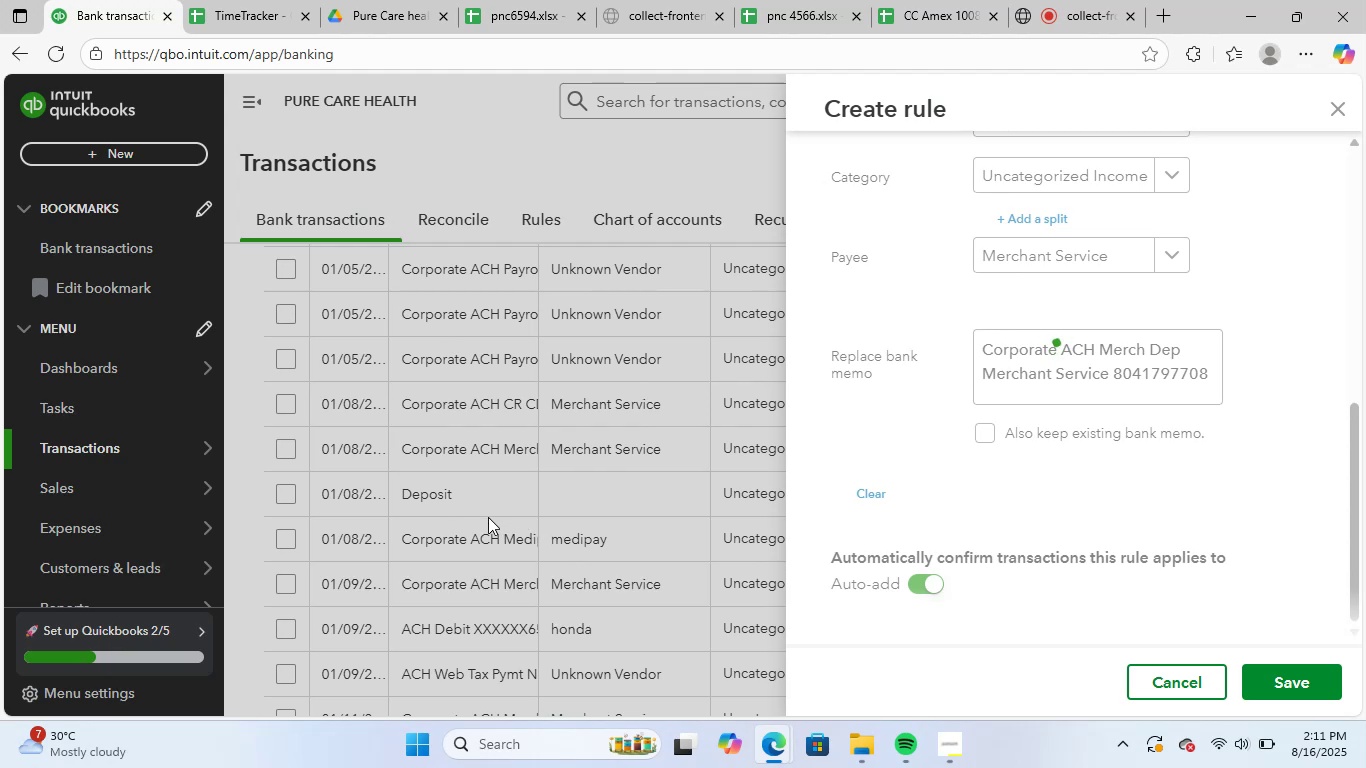 
wait(19.57)
 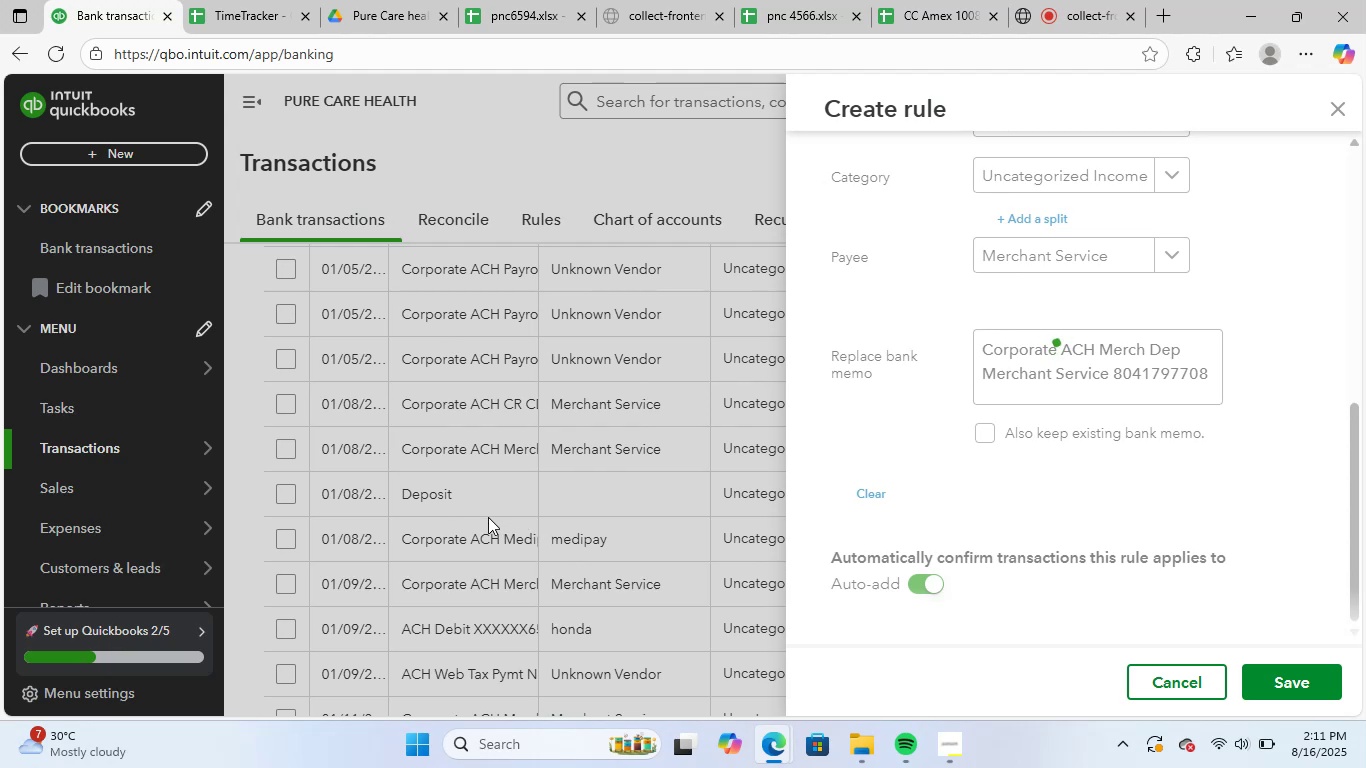 
left_click([1203, 515])
 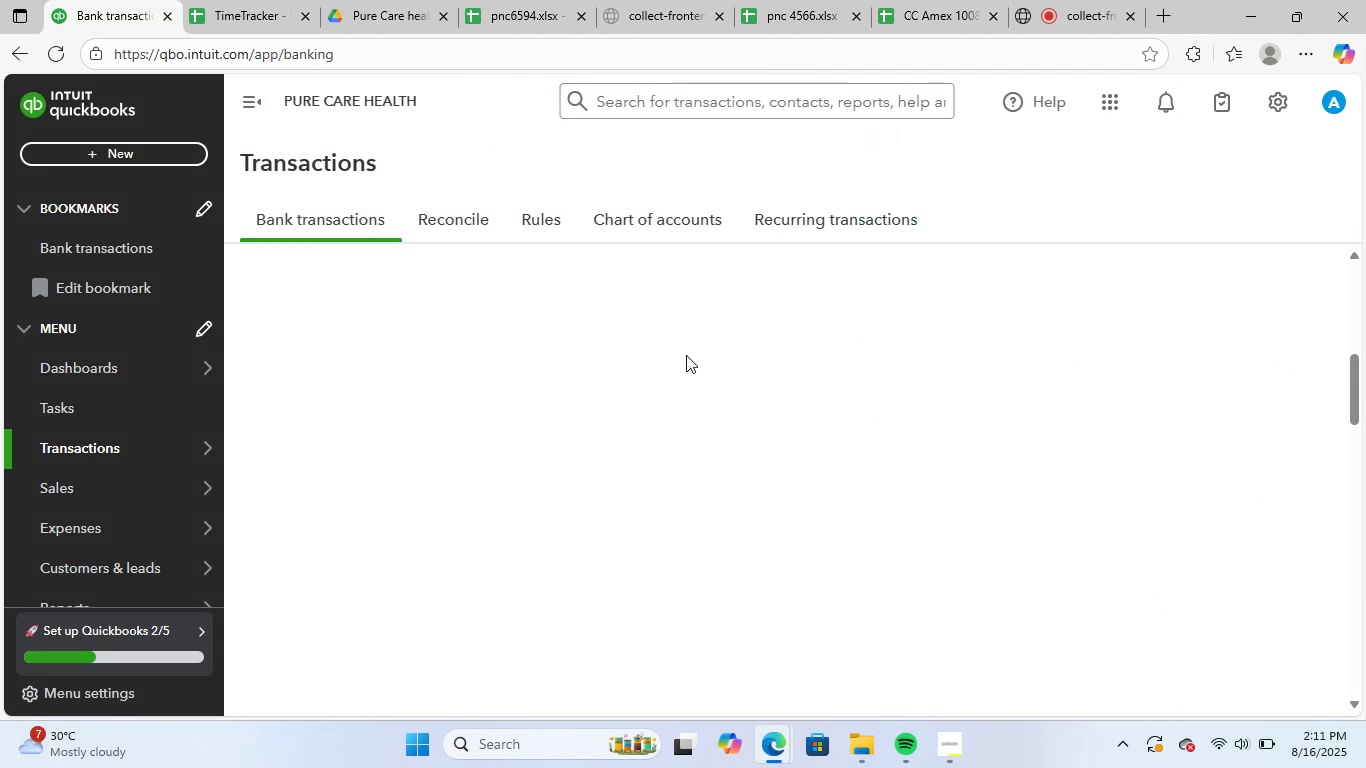 
scroll: coordinate [699, 361], scroll_direction: up, amount: 2.0
 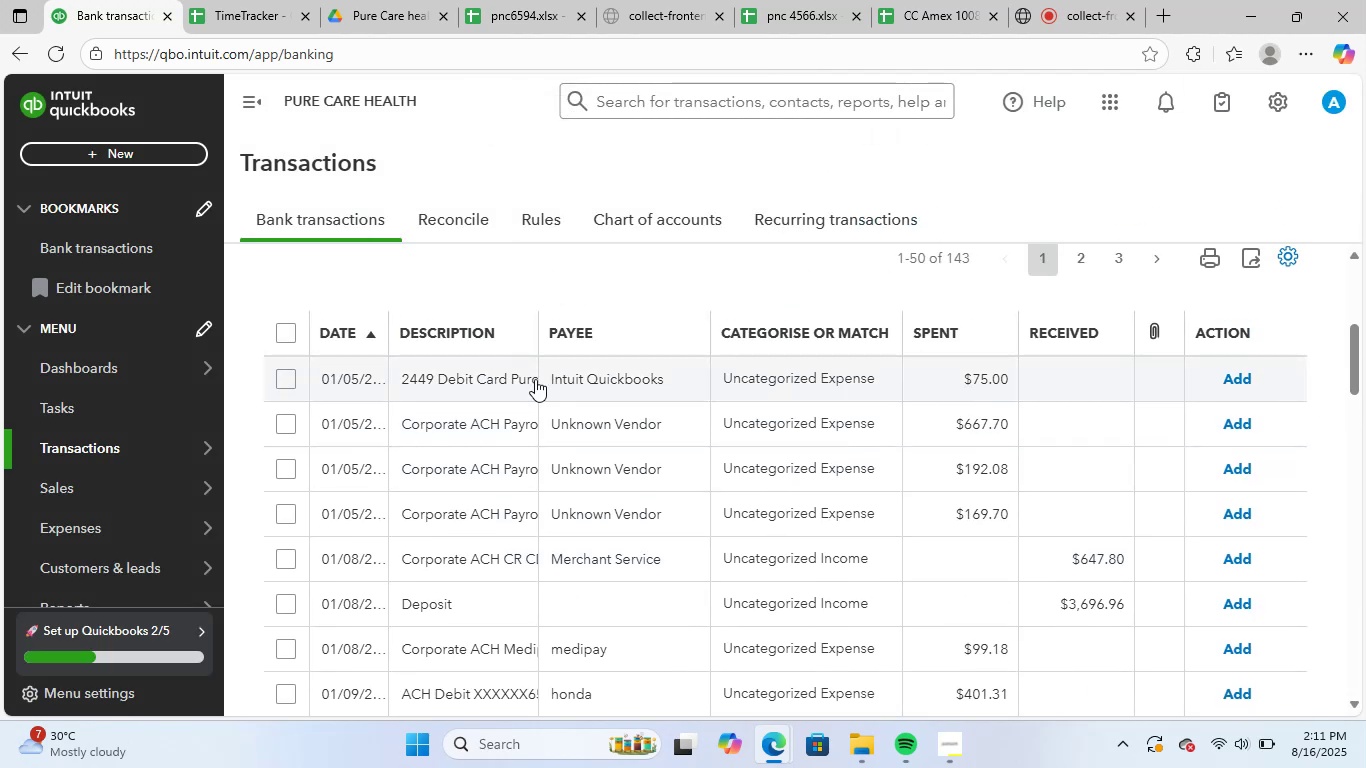 
left_click([438, 373])
 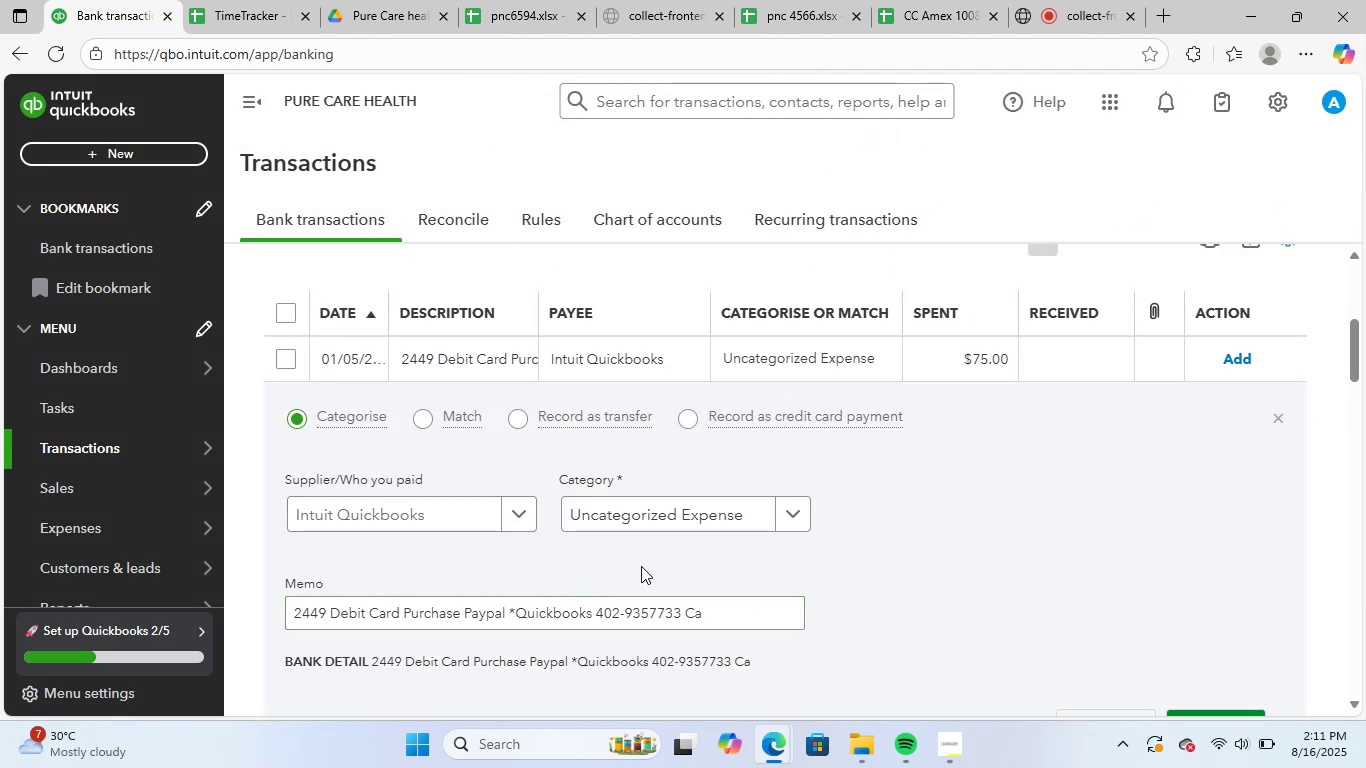 
left_click([702, 504])
 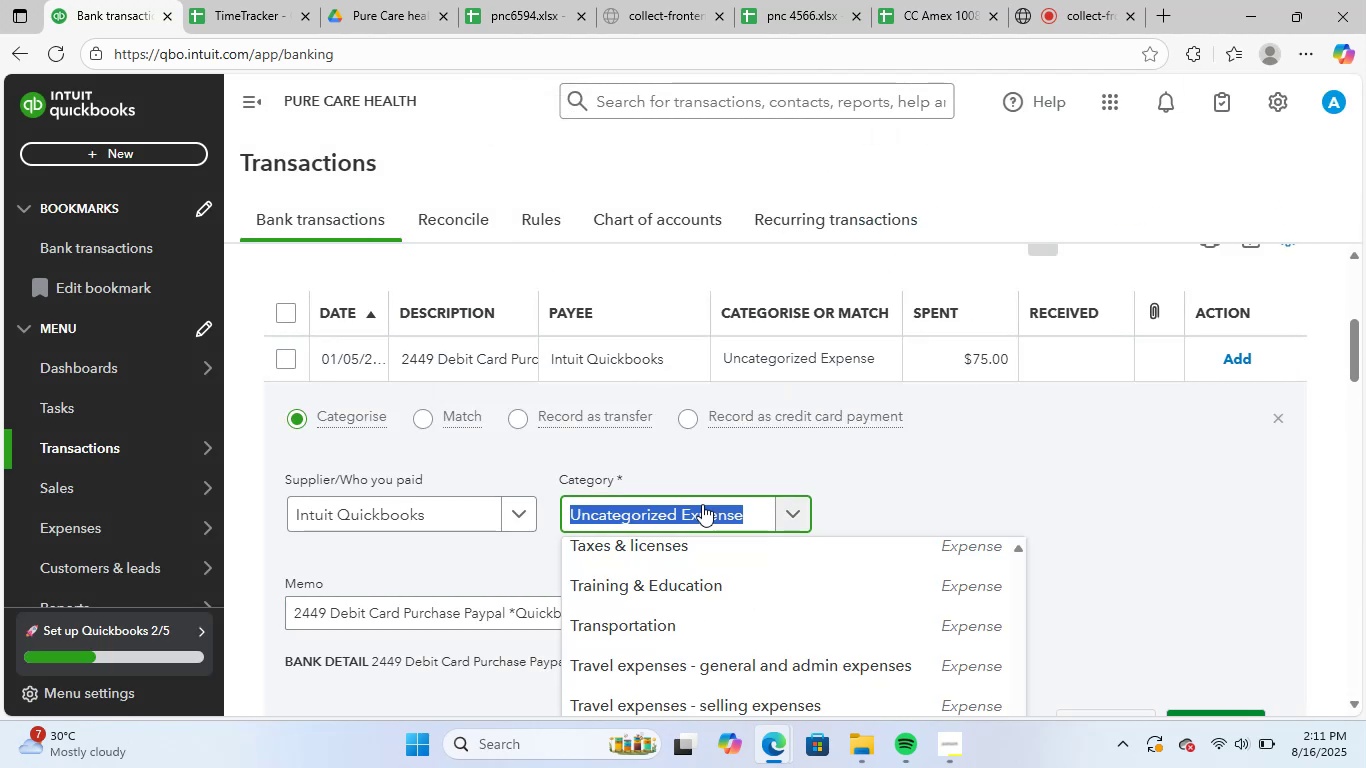 
type(soft)
 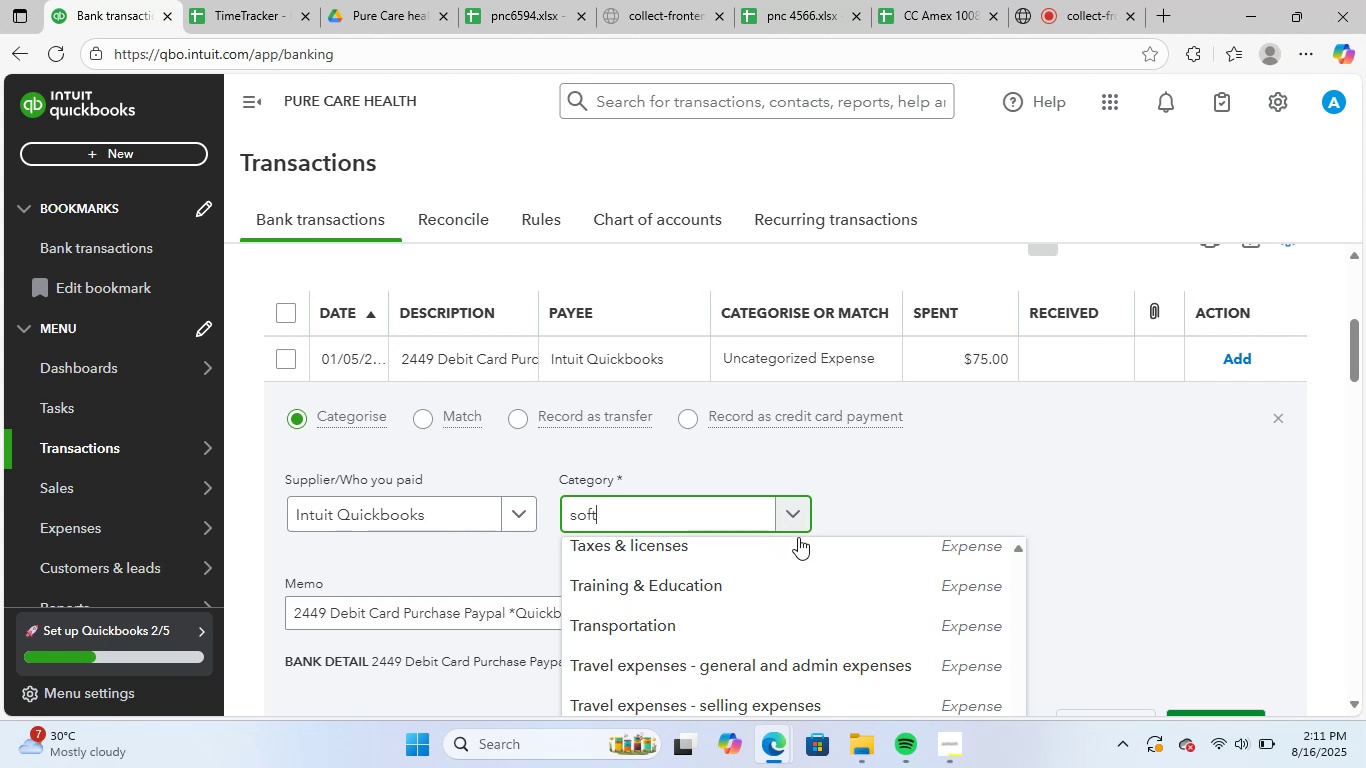 
scroll: coordinate [799, 537], scroll_direction: down, amount: 1.0
 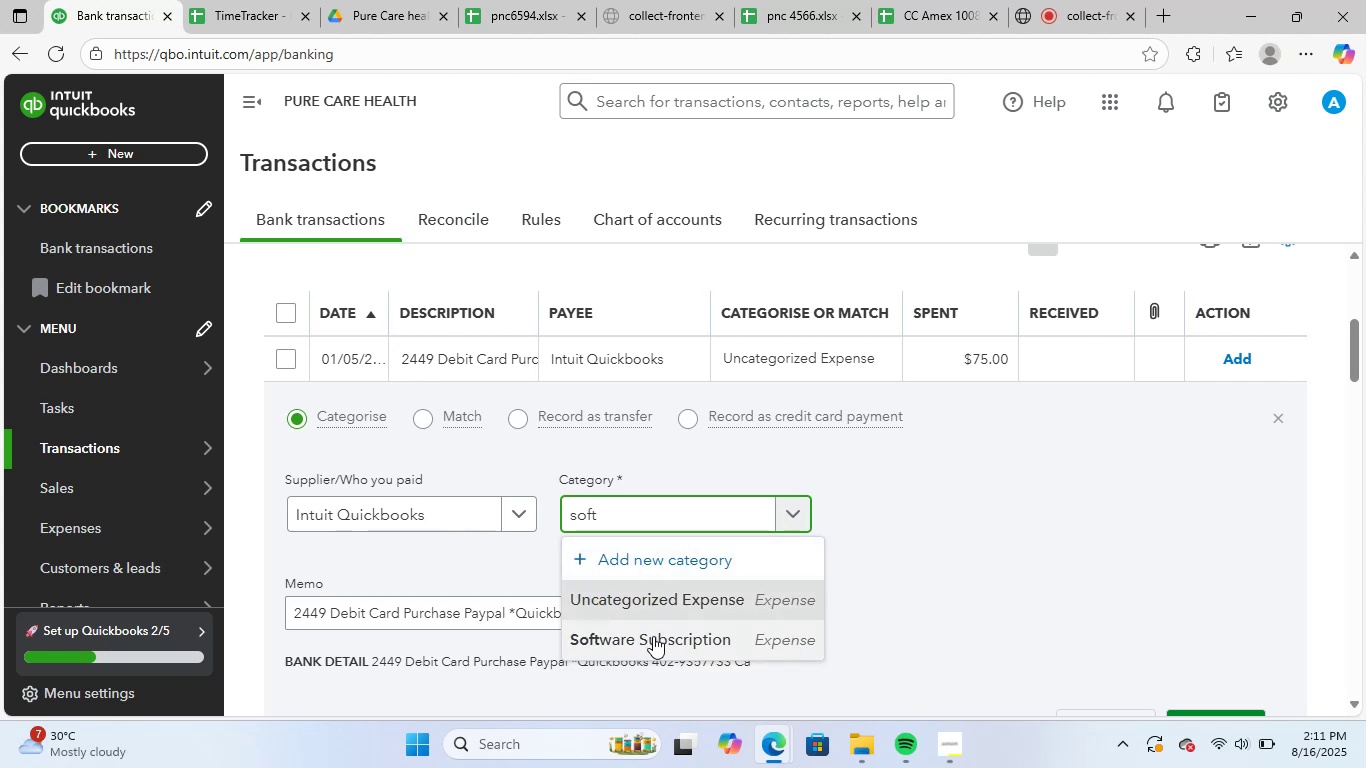 
left_click([654, 637])
 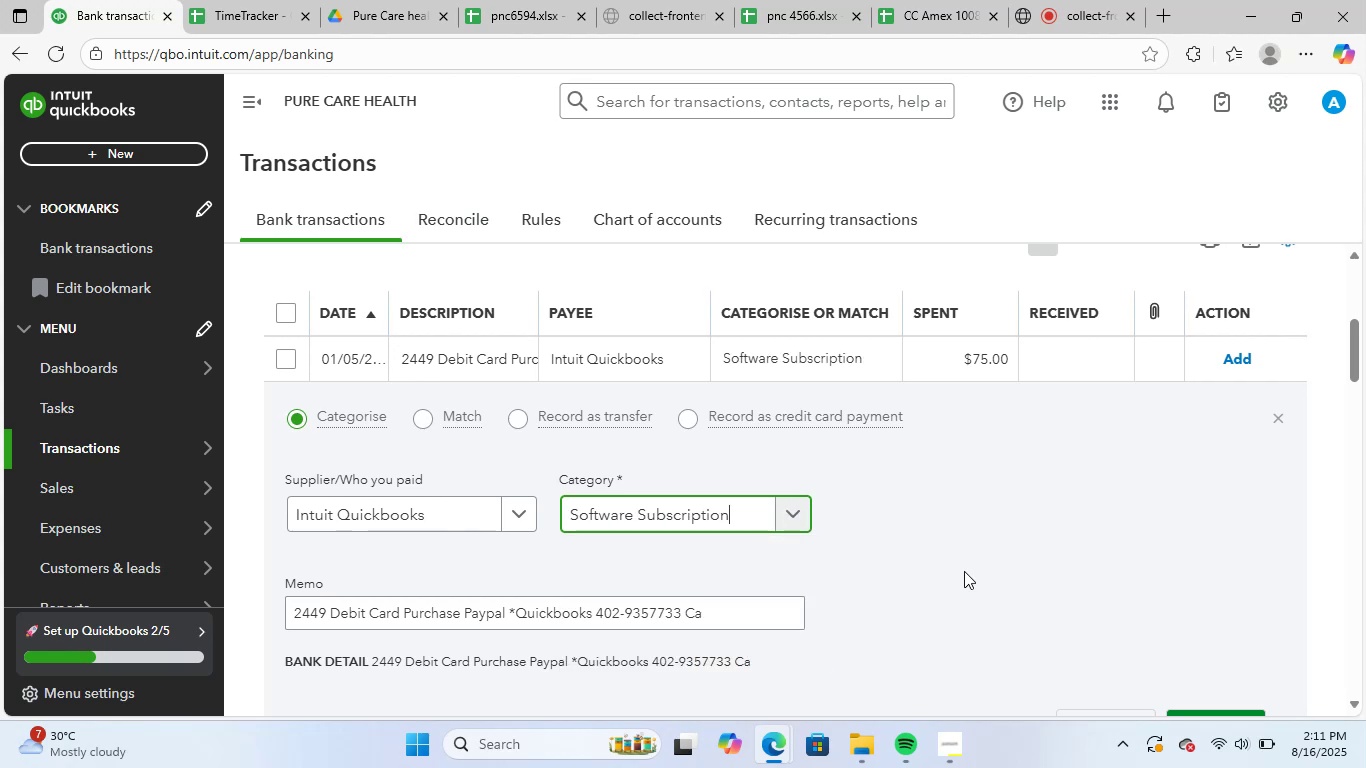 
scroll: coordinate [964, 571], scroll_direction: down, amount: 2.0
 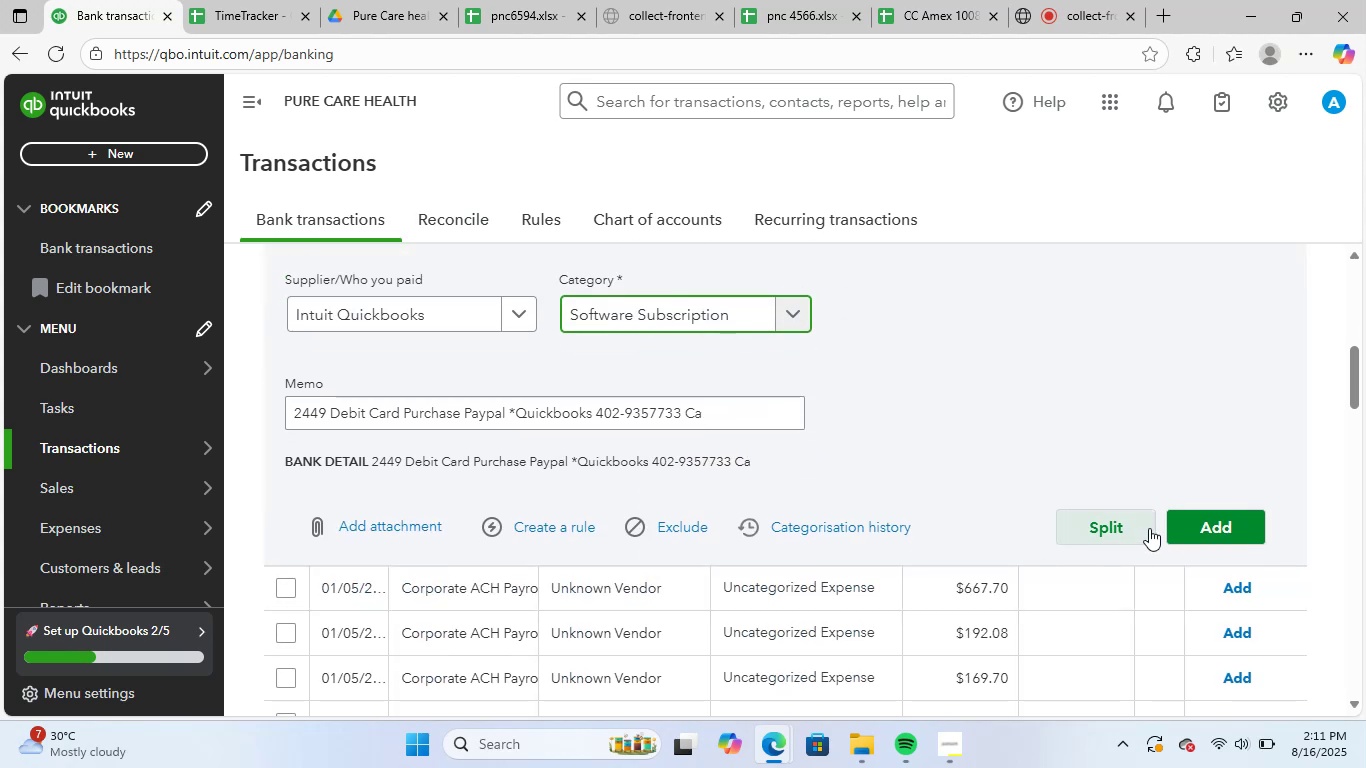 
left_click([1218, 525])
 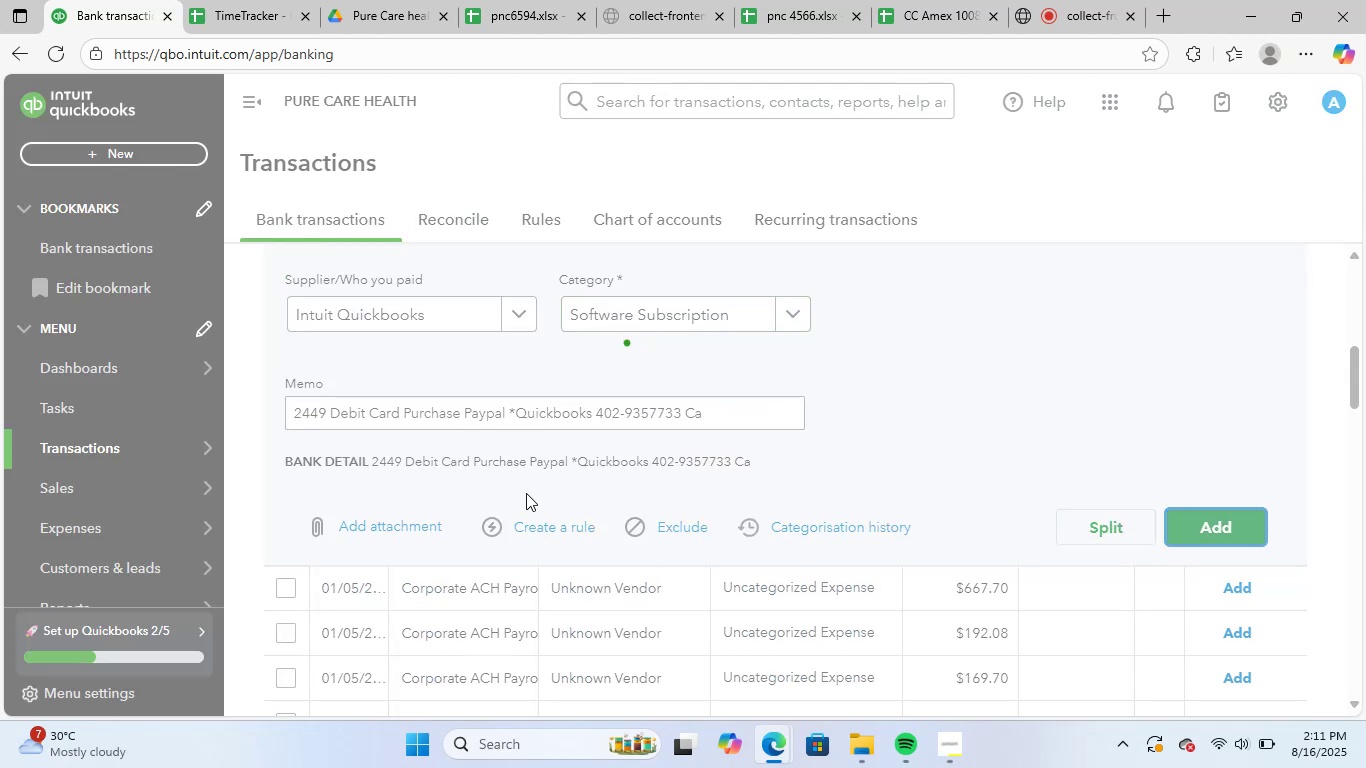 
scroll: coordinate [500, 469], scroll_direction: up, amount: 4.0
 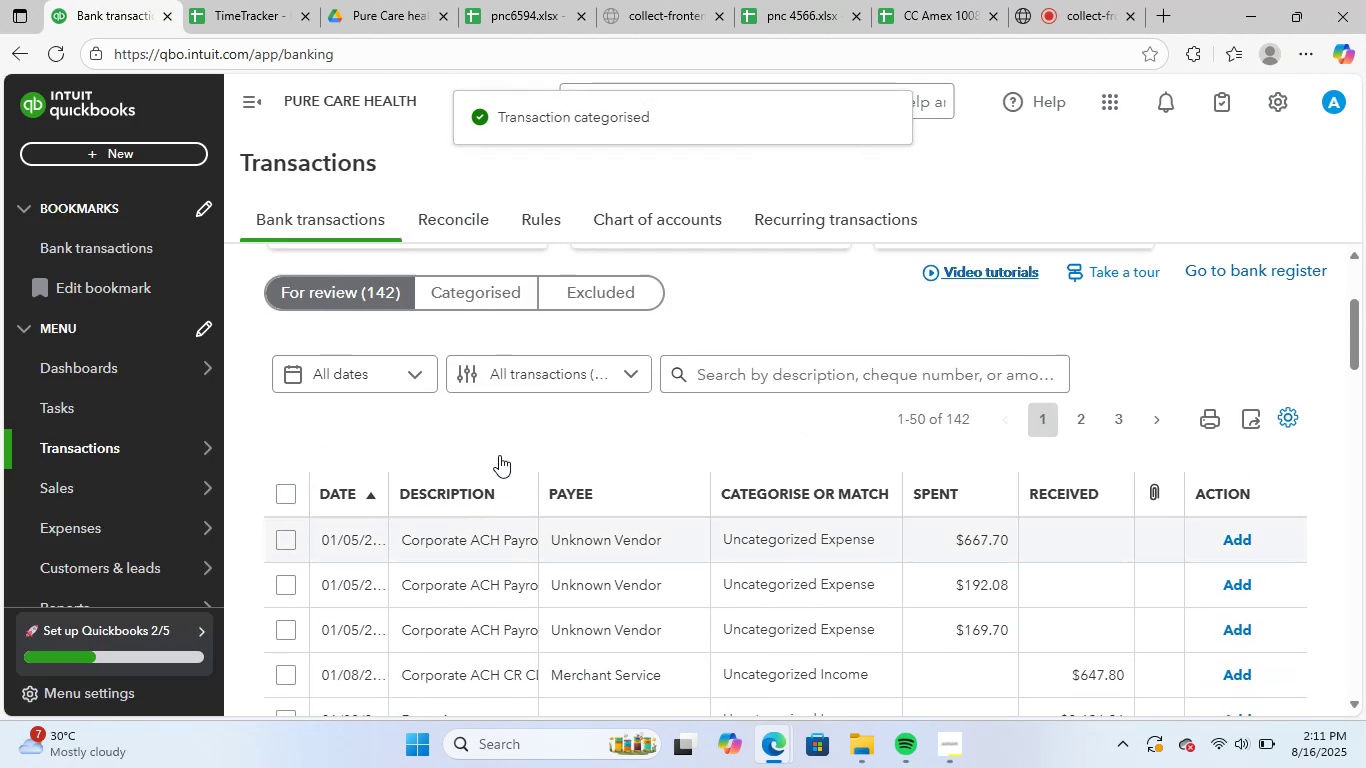 
left_click([499, 455])
 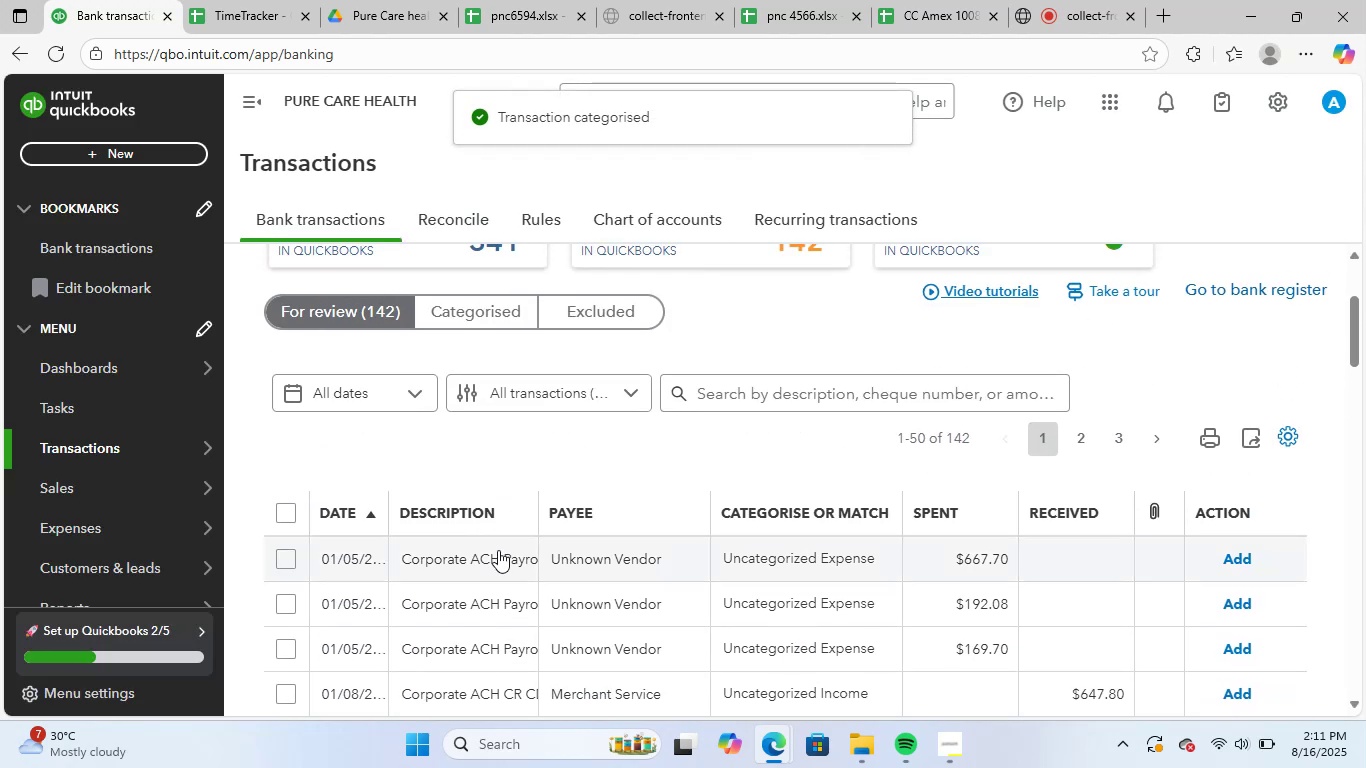 
left_click([498, 556])
 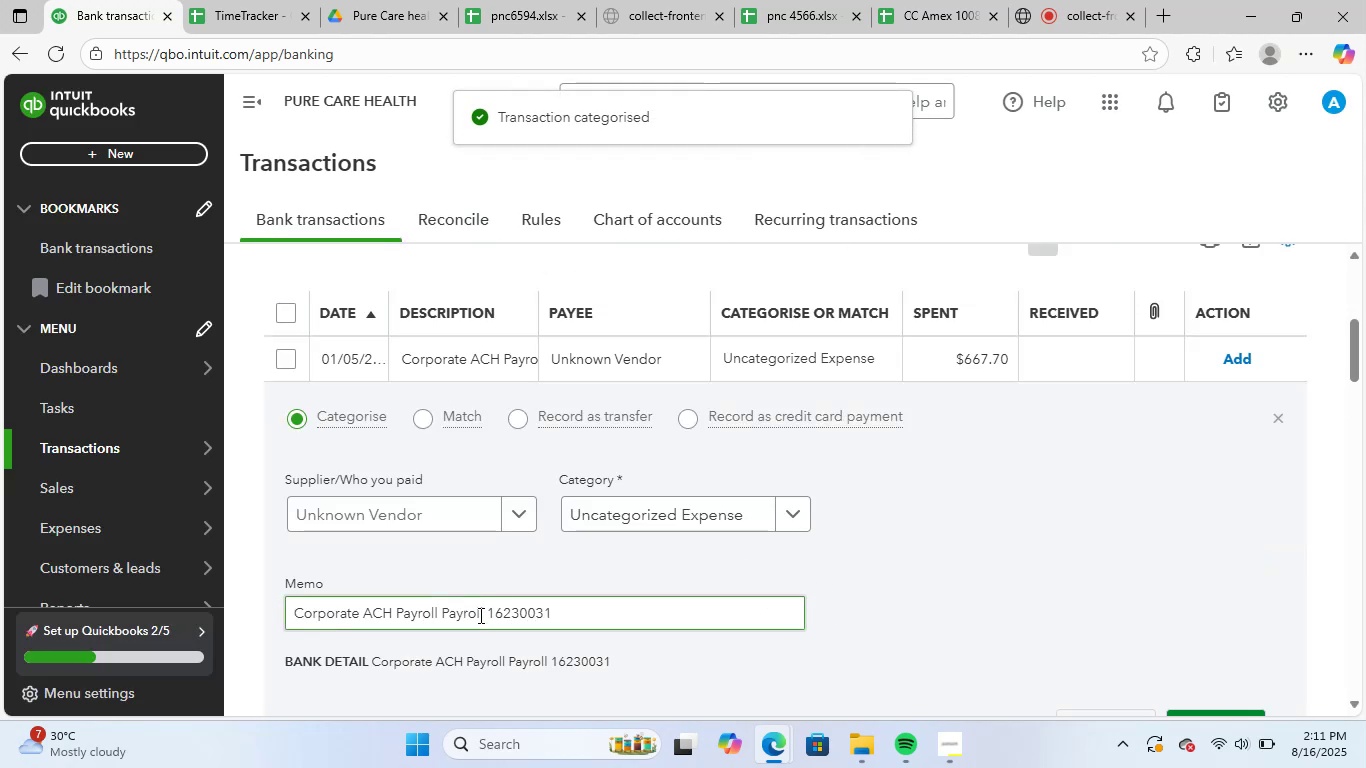 
left_click([649, 511])
 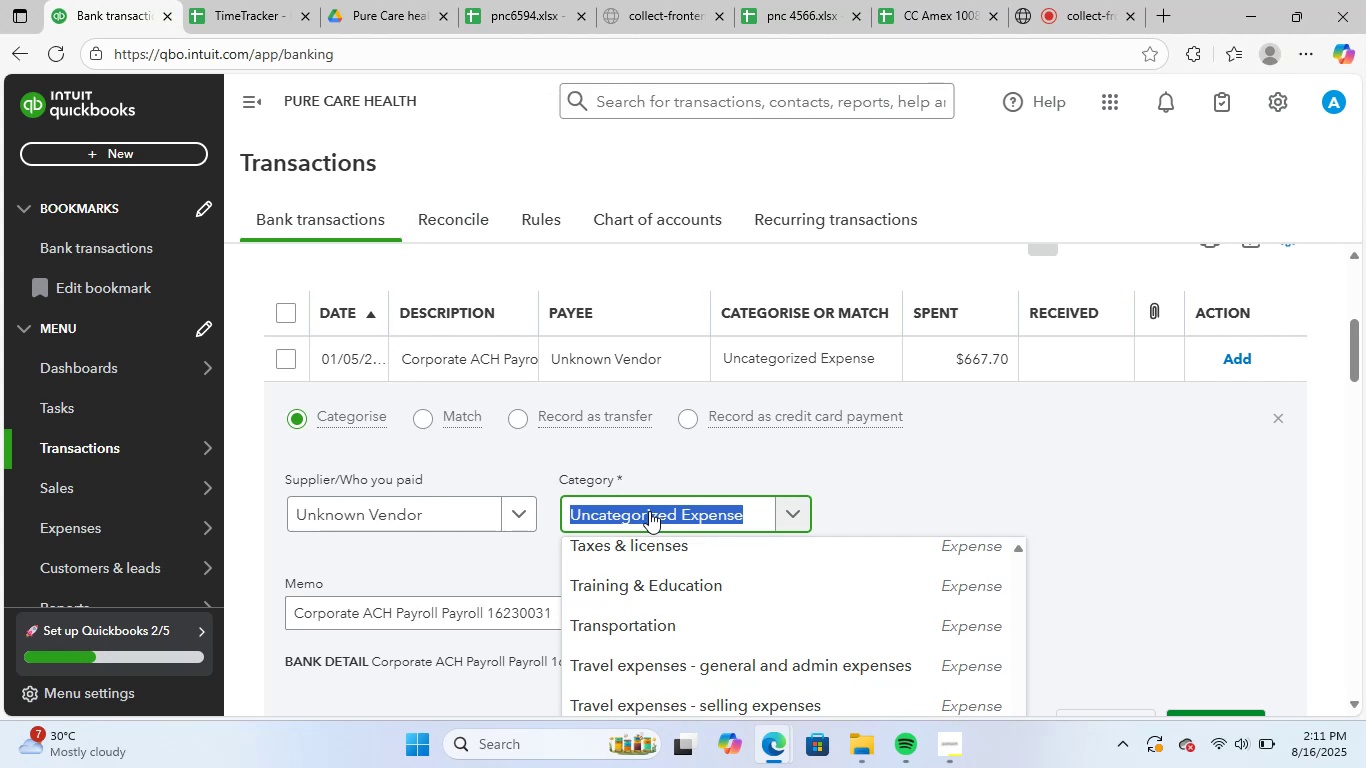 
type(payrol)
 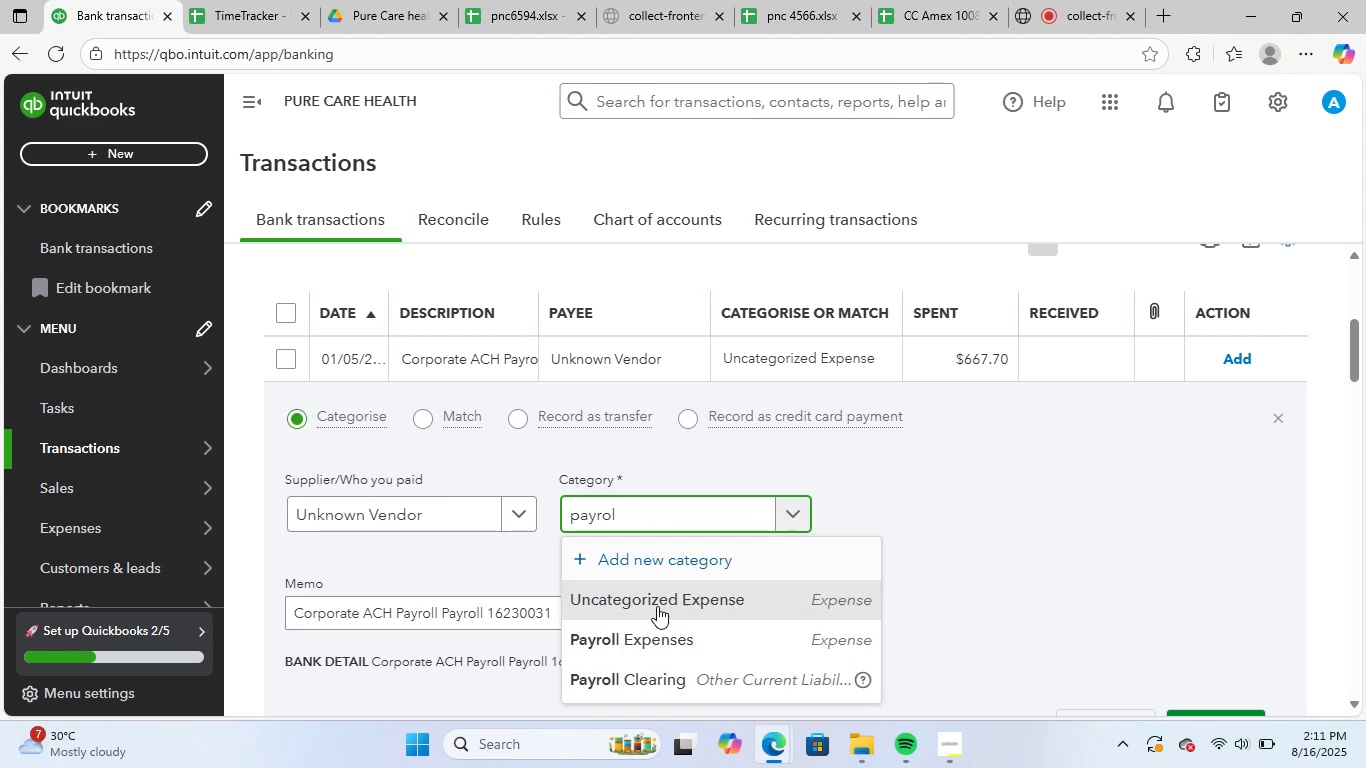 
left_click([635, 644])
 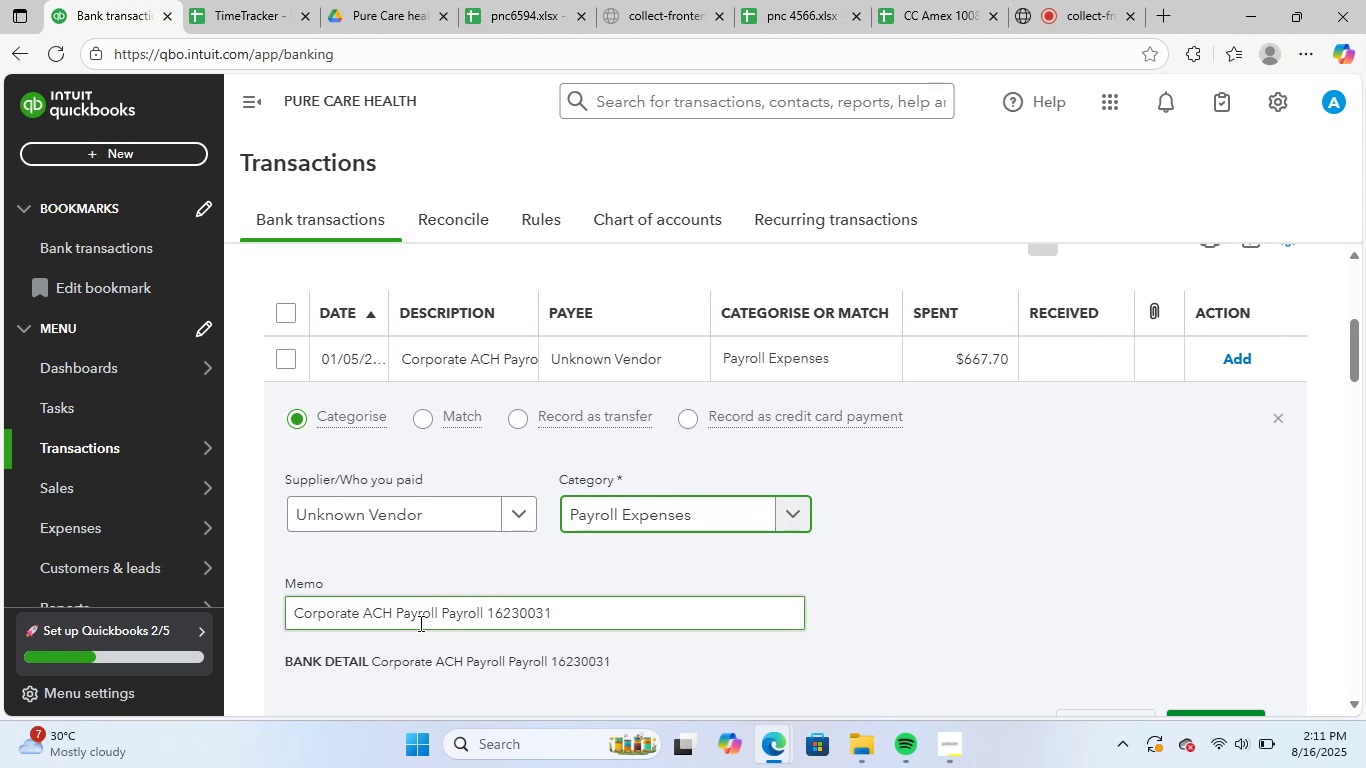 
left_click_drag(start_coordinate=[436, 618], to_coordinate=[366, 618])
 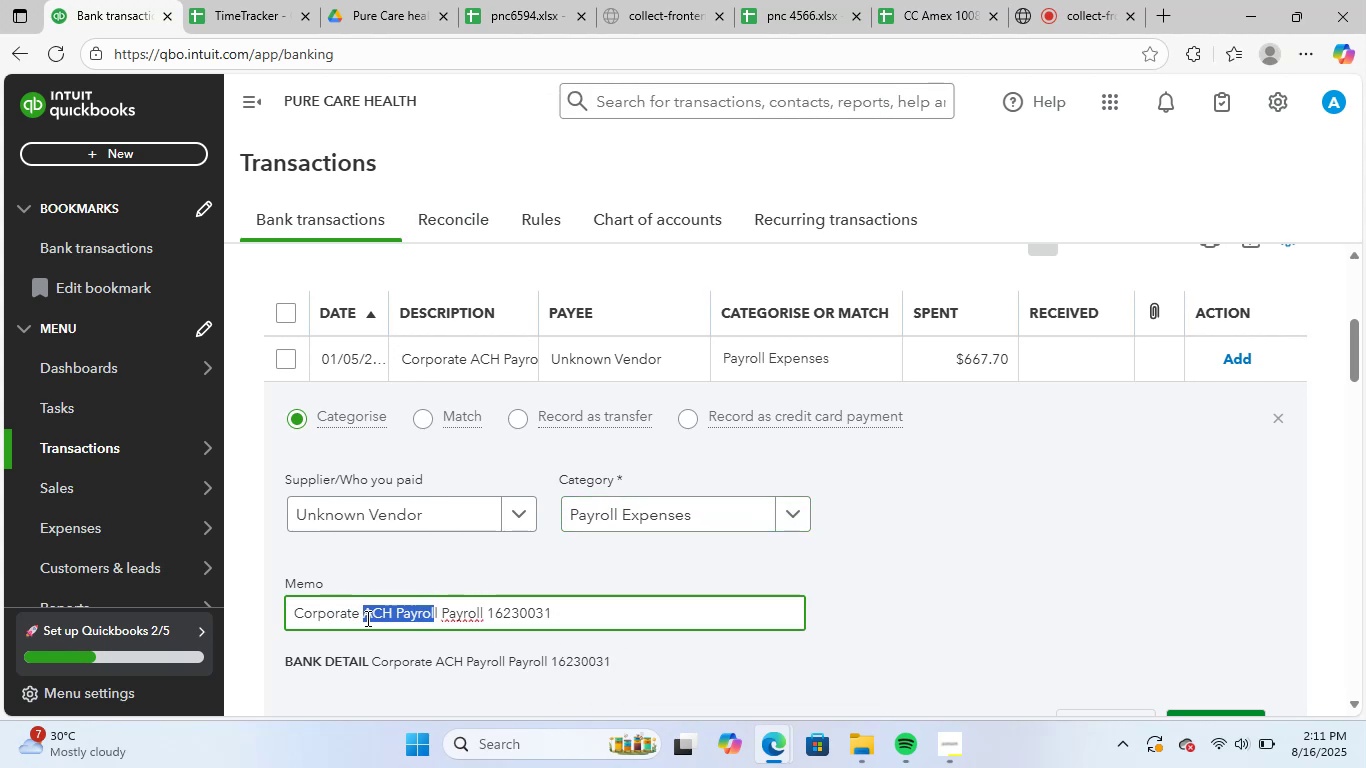 
key(Control+ControlLeft)
 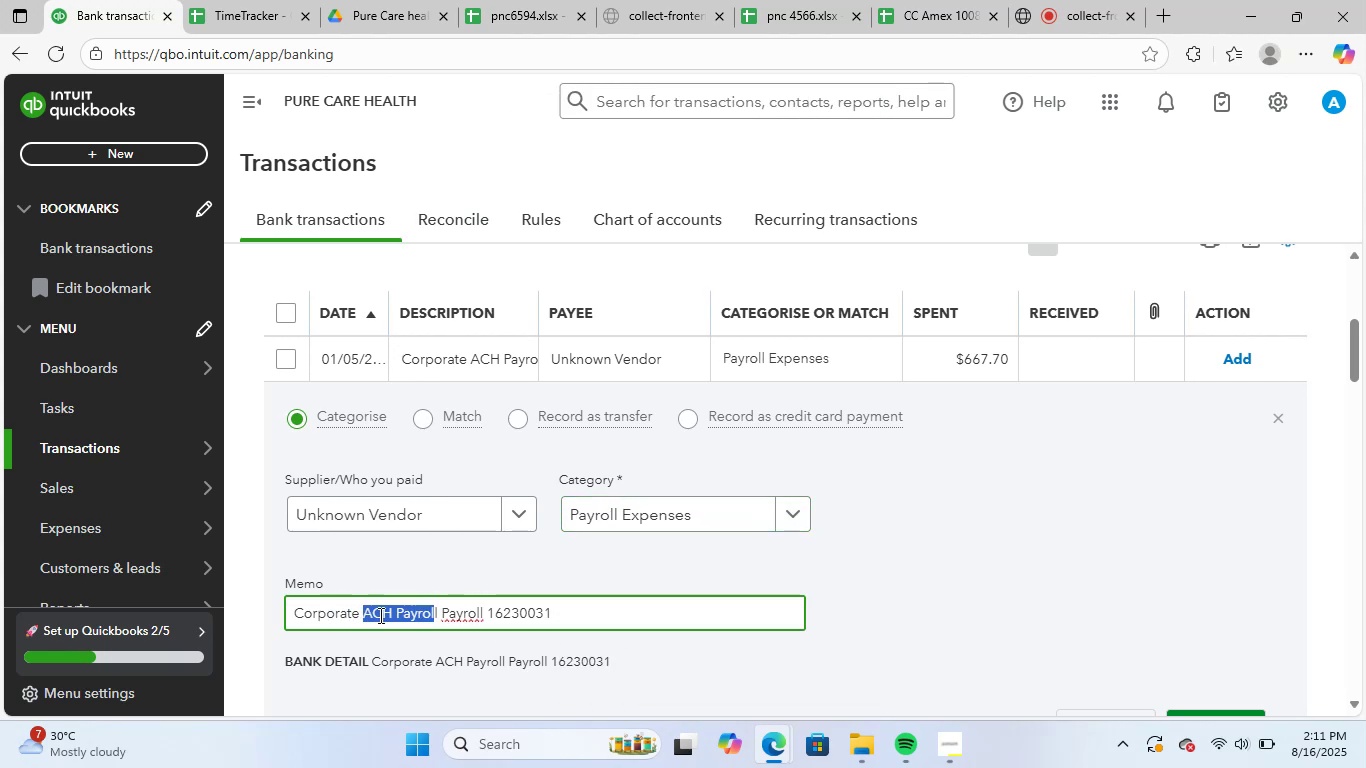 
key(Control+C)
 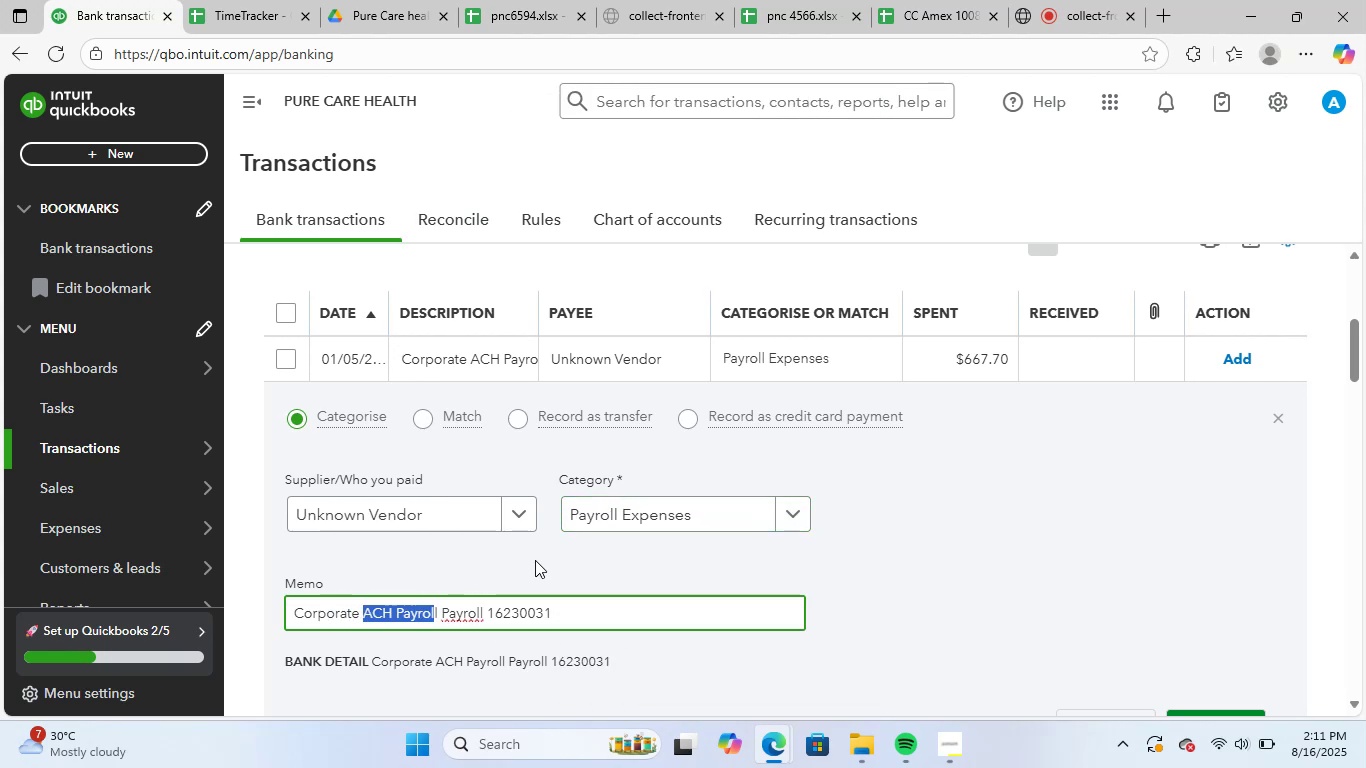 
scroll: coordinate [535, 560], scroll_direction: down, amount: 1.0
 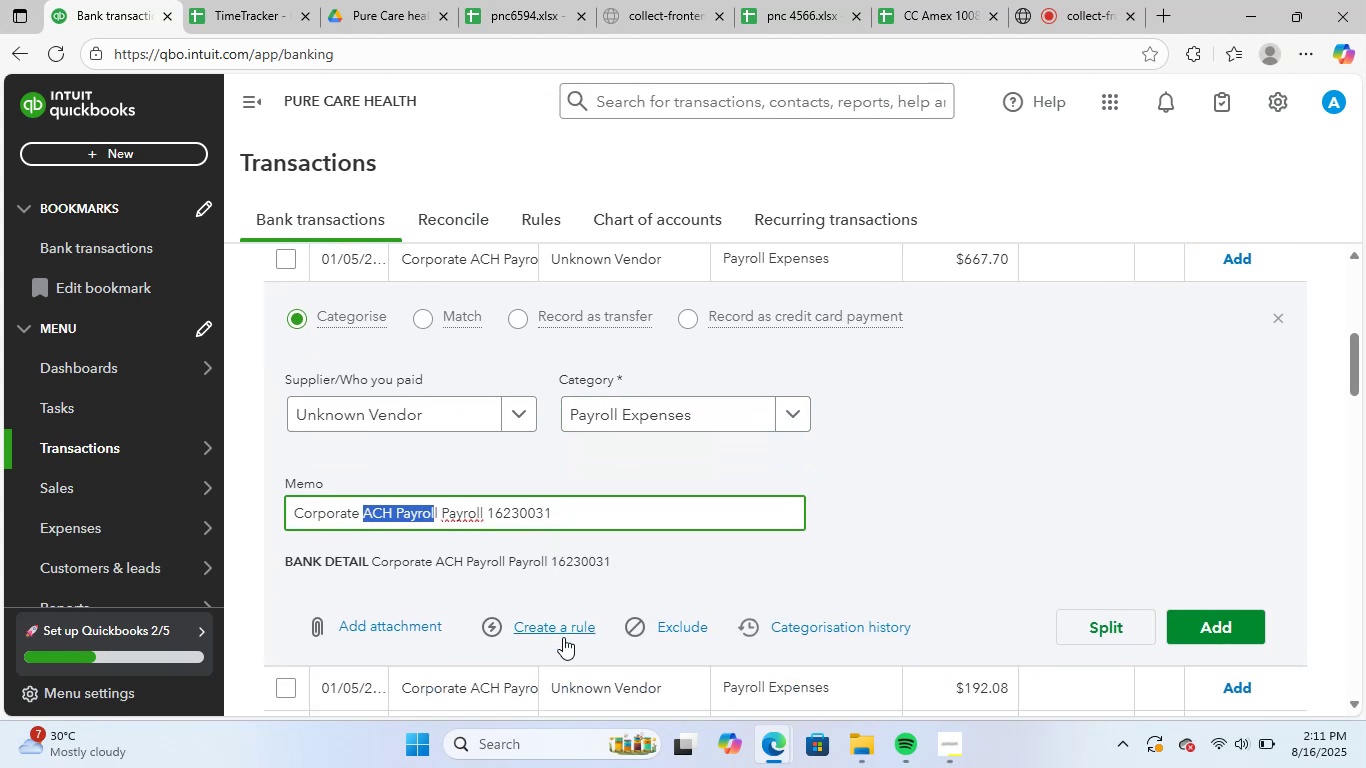 
left_click([563, 637])
 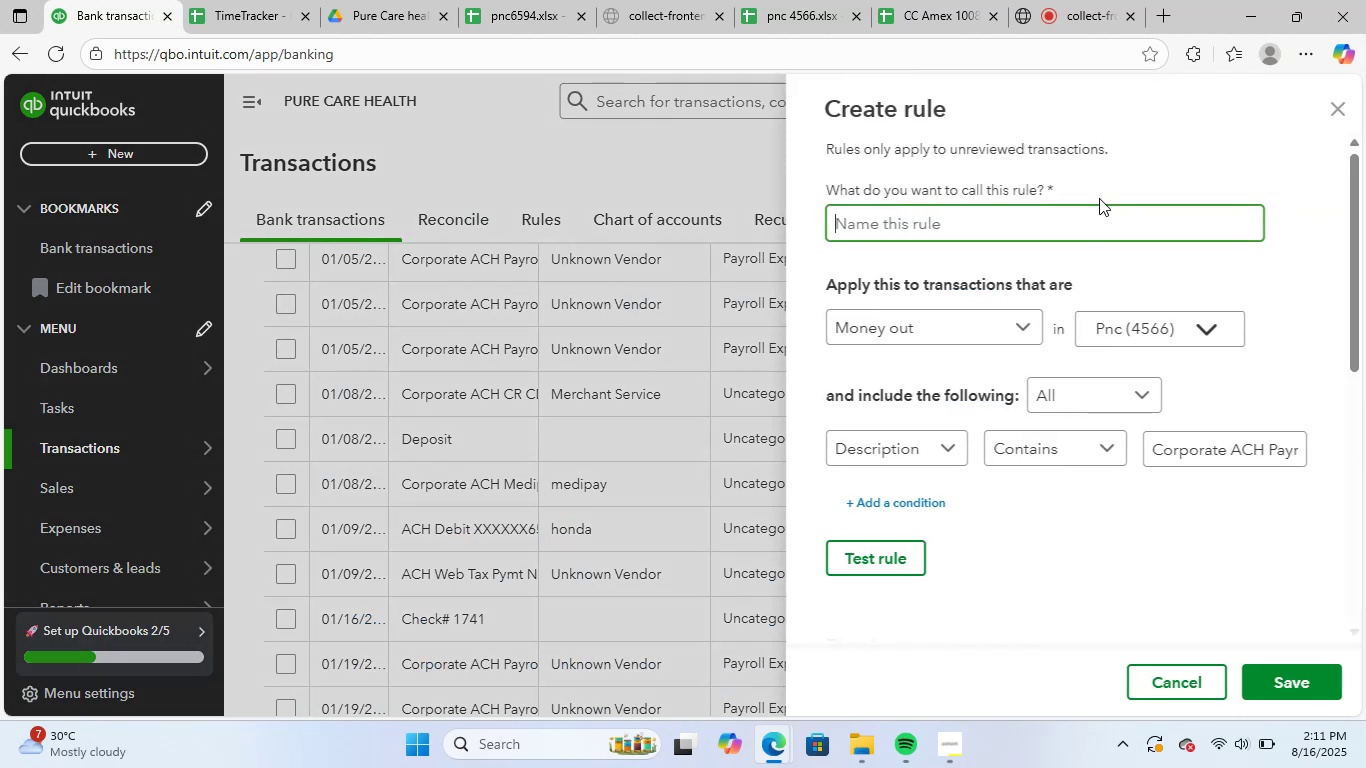 
key(Control+ControlLeft)
 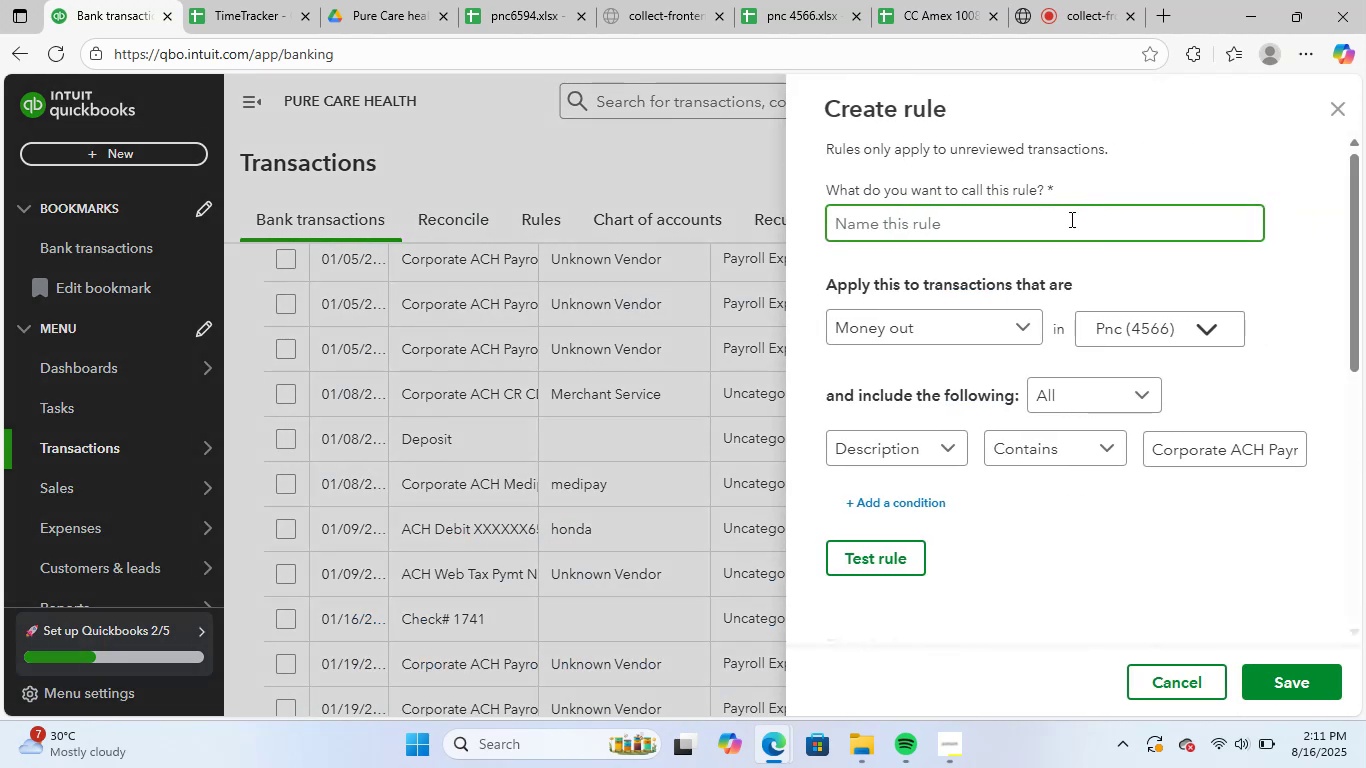 
key(Control+V)
 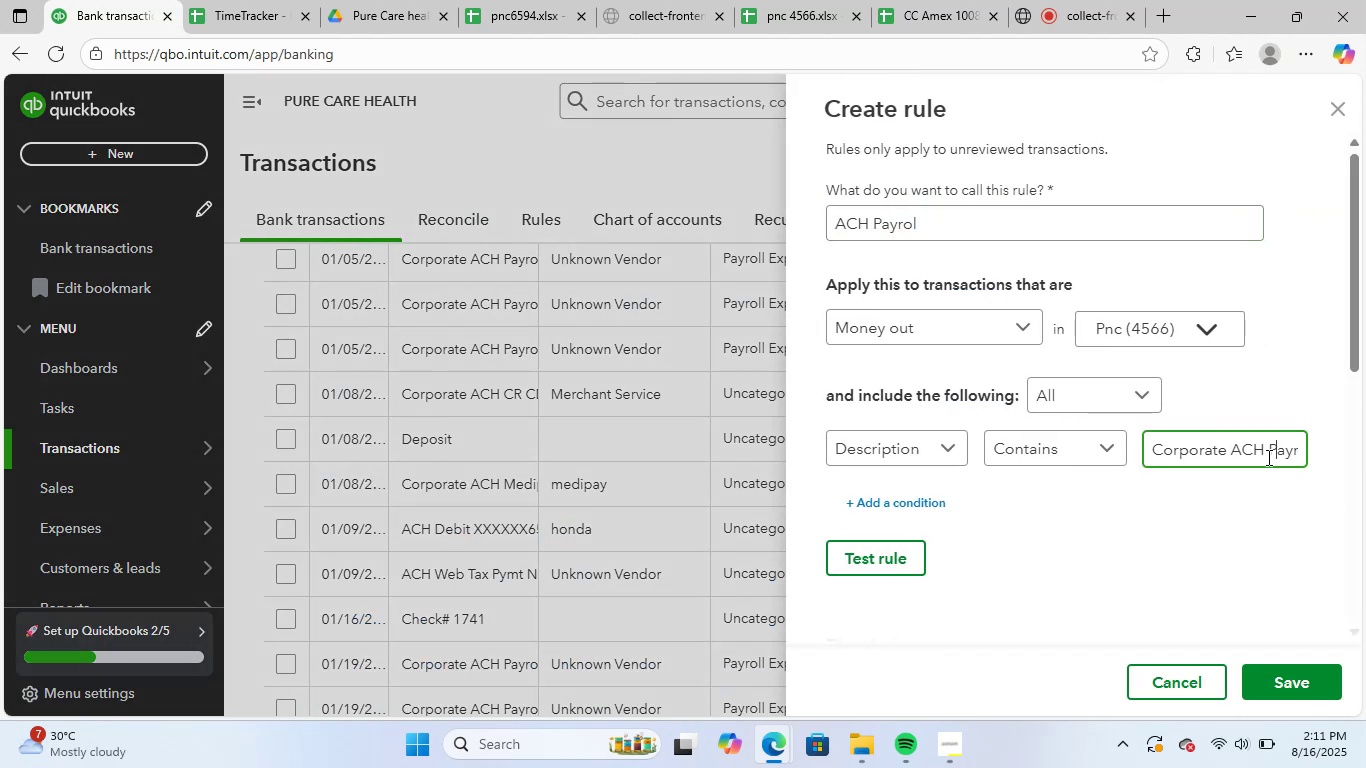 
key(ArrowRight)
 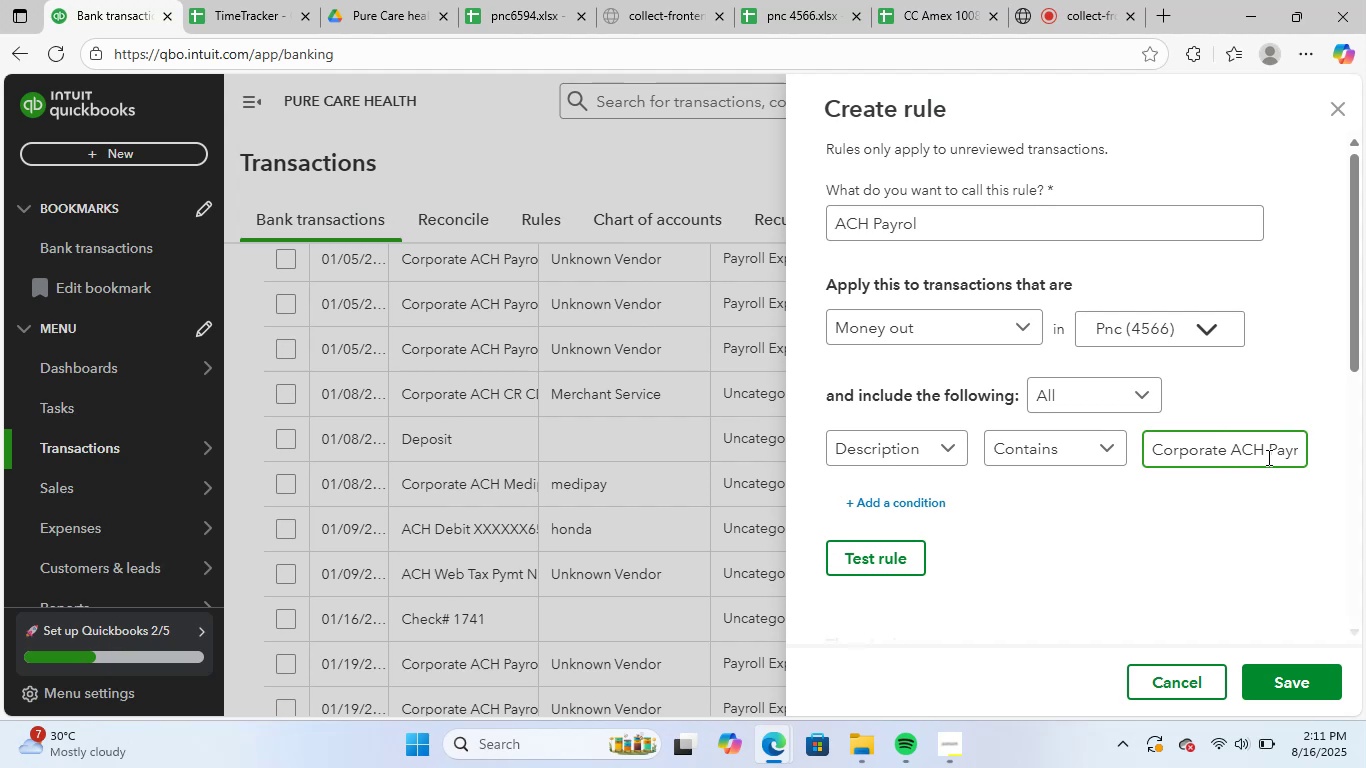 
hold_key(key=ArrowRight, duration=1.25)
 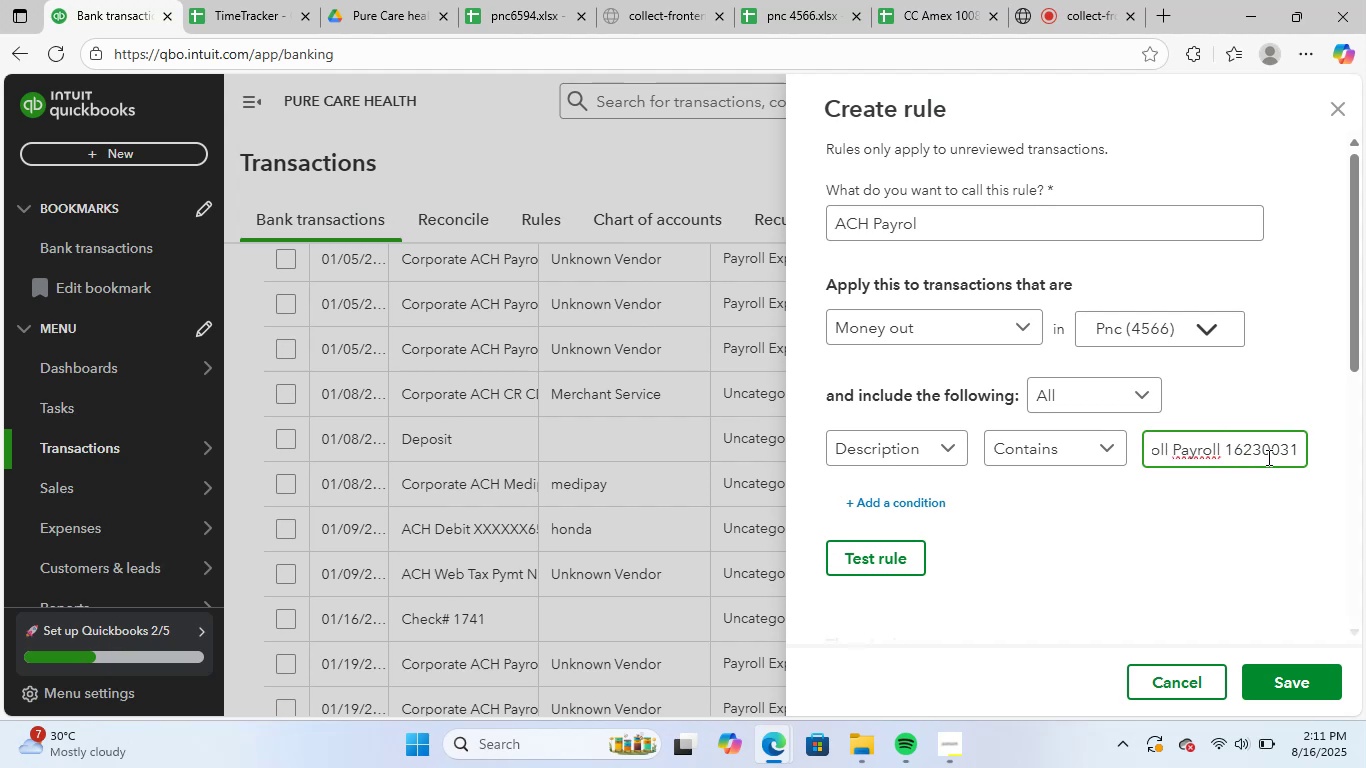 
key(Backspace)
 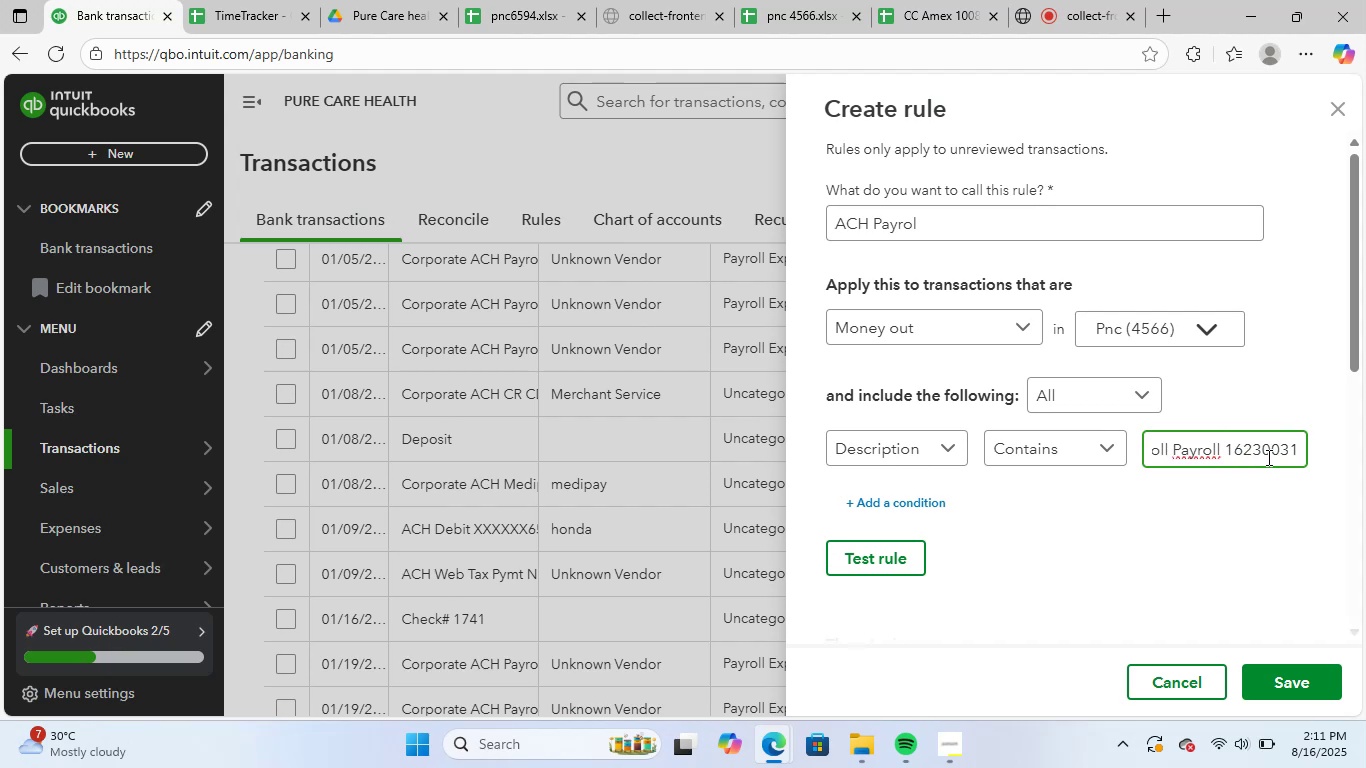 
key(Backspace)
 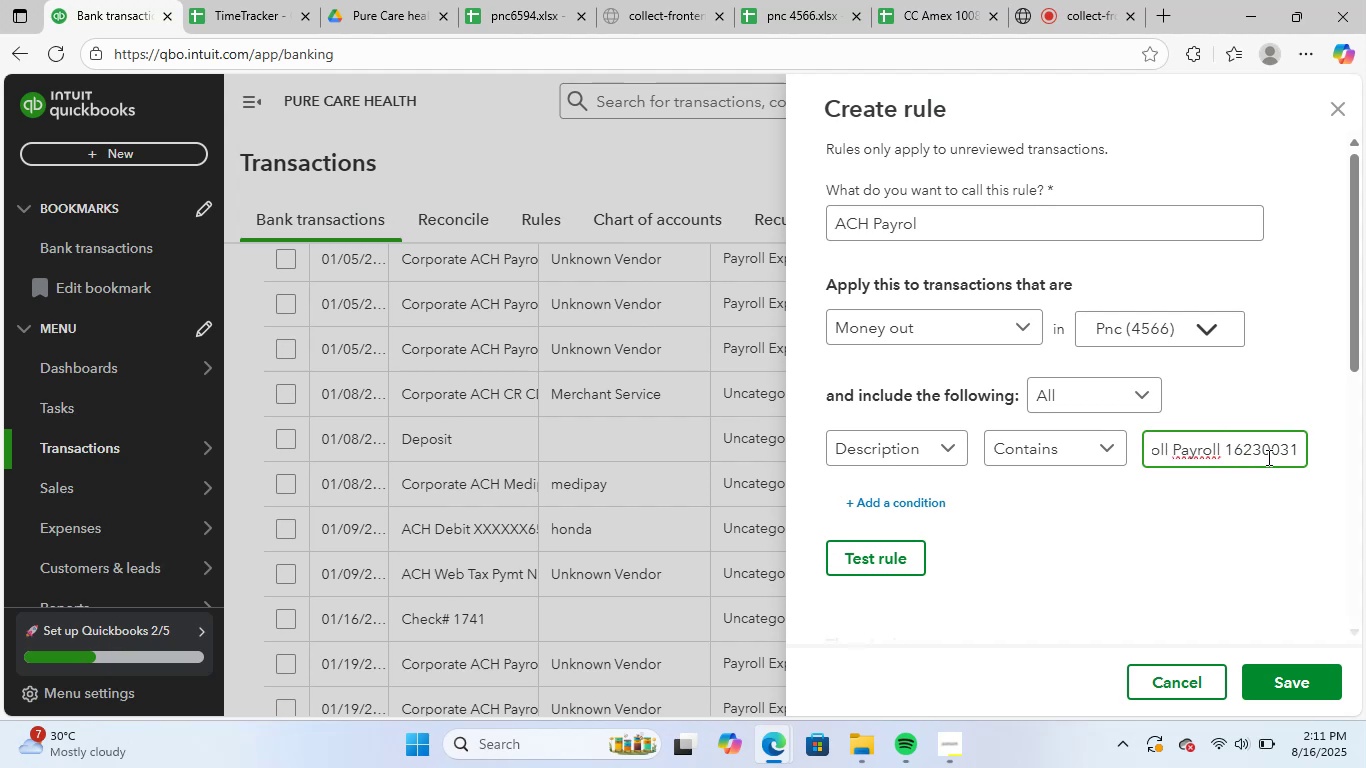 
key(Backspace)
 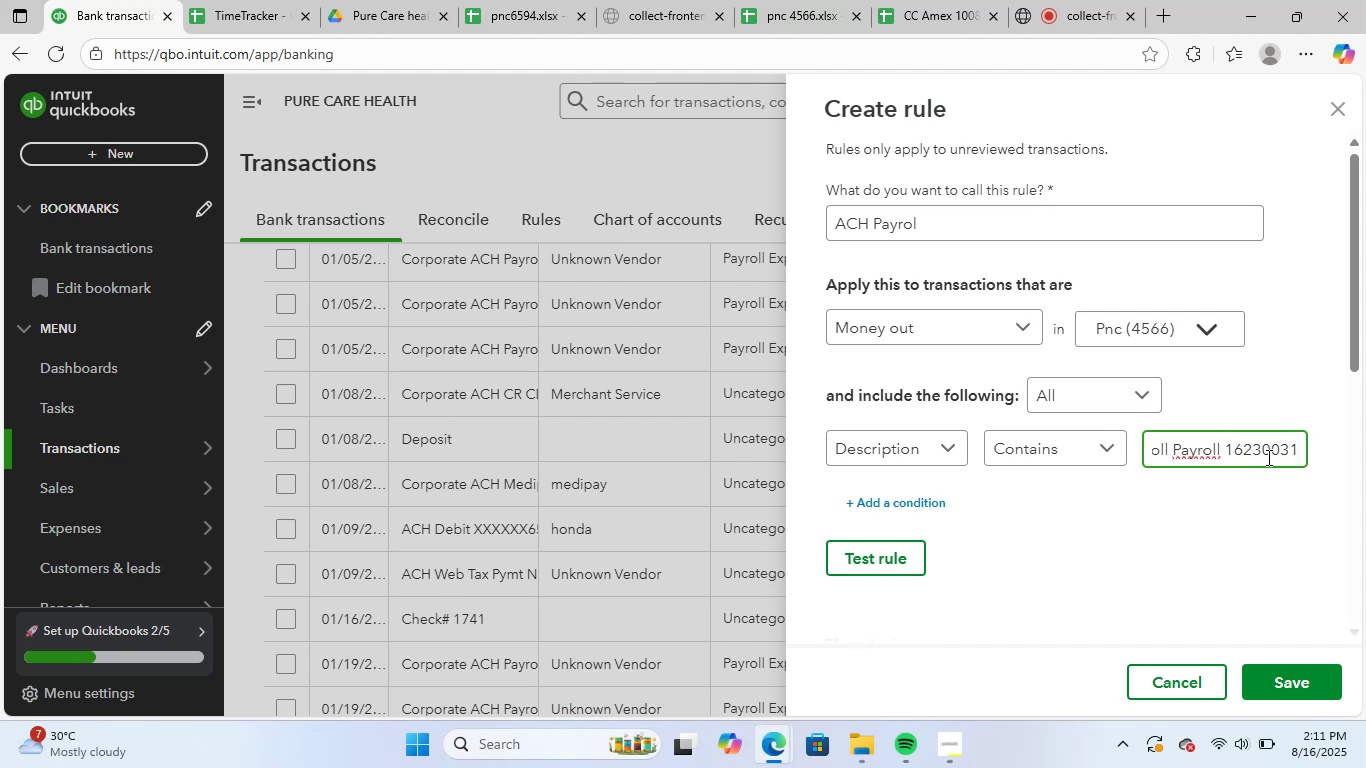 
key(Backspace)
 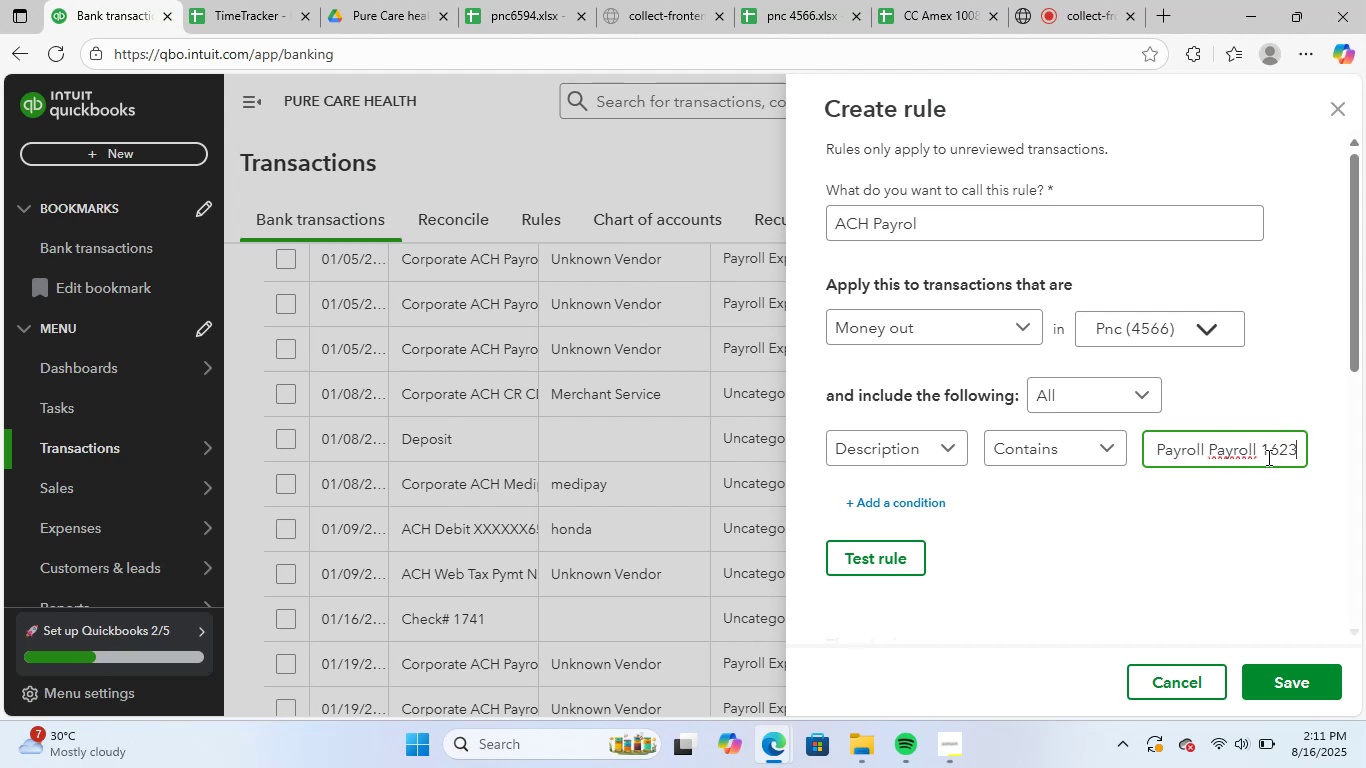 
key(Backspace)
 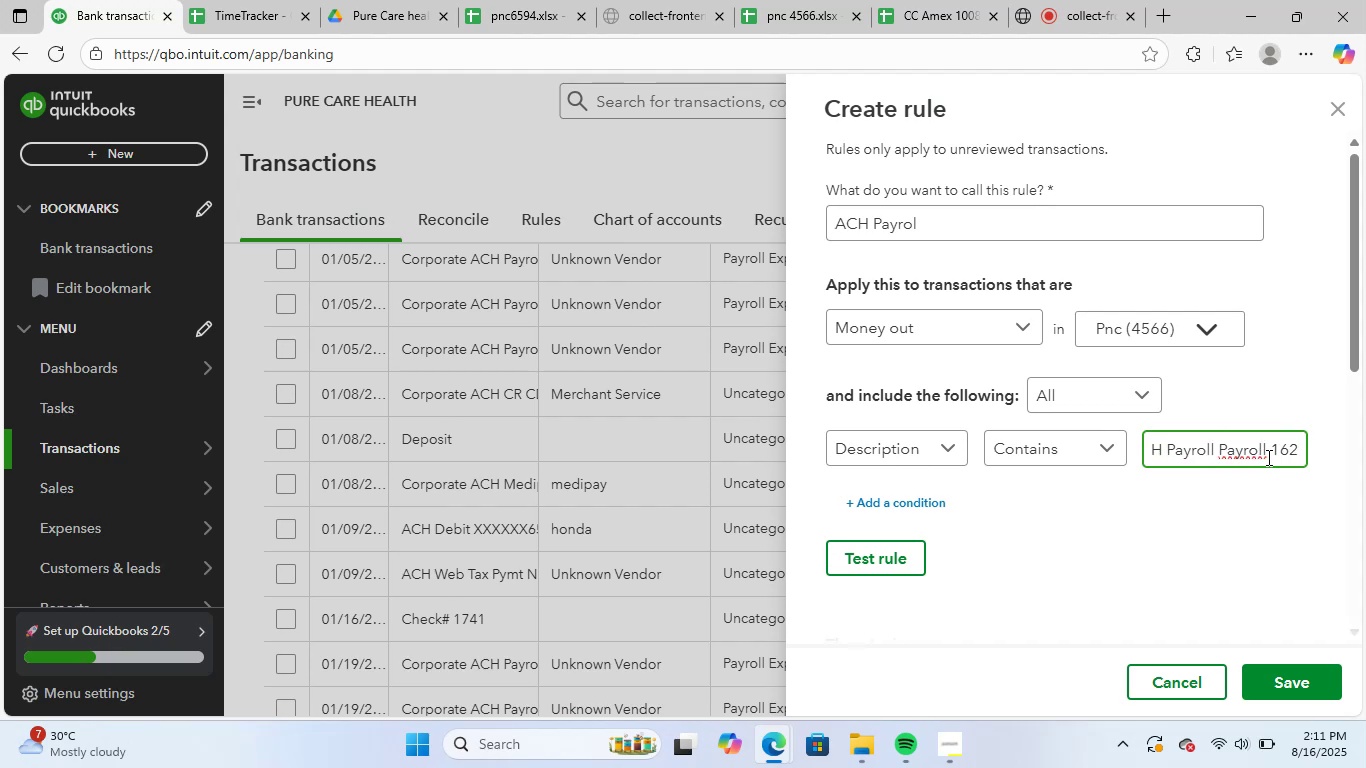 
key(Backspace)
 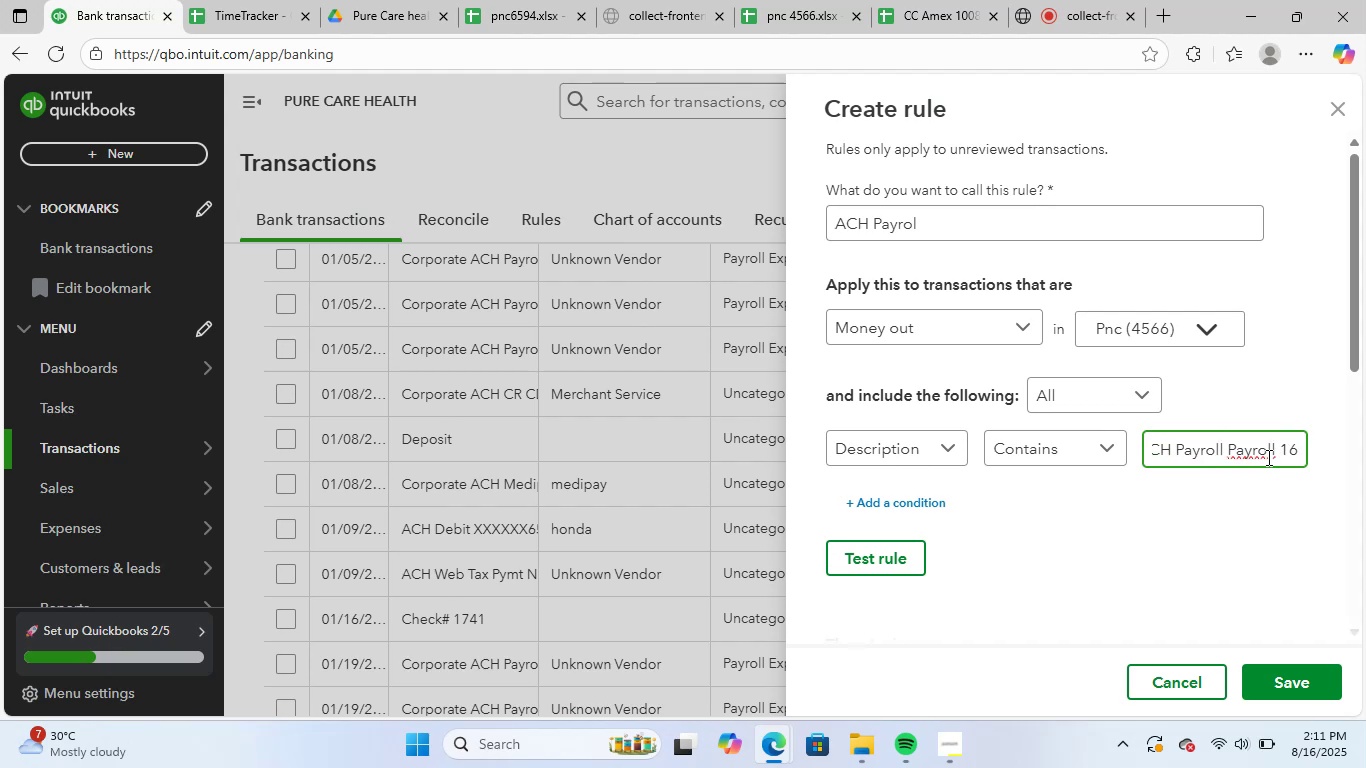 
key(Backspace)
 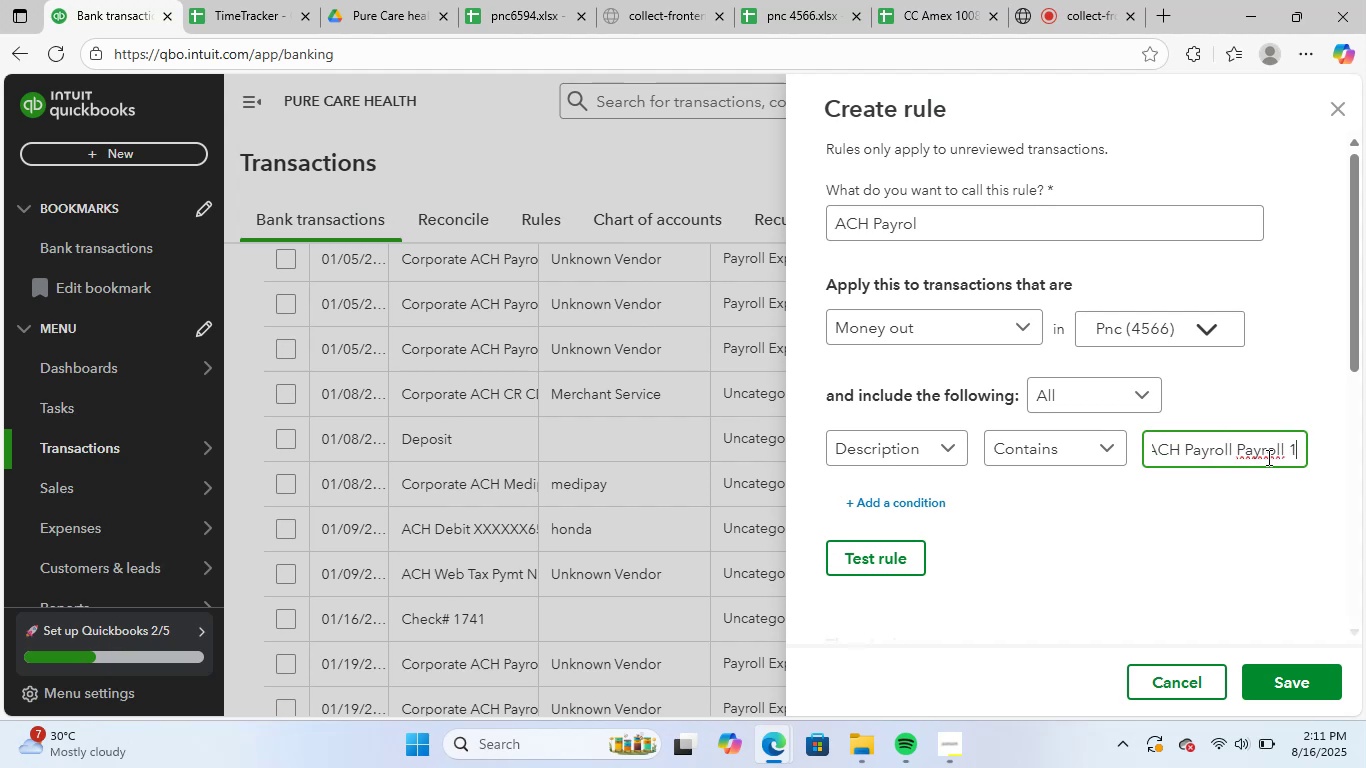 
key(Backspace)
 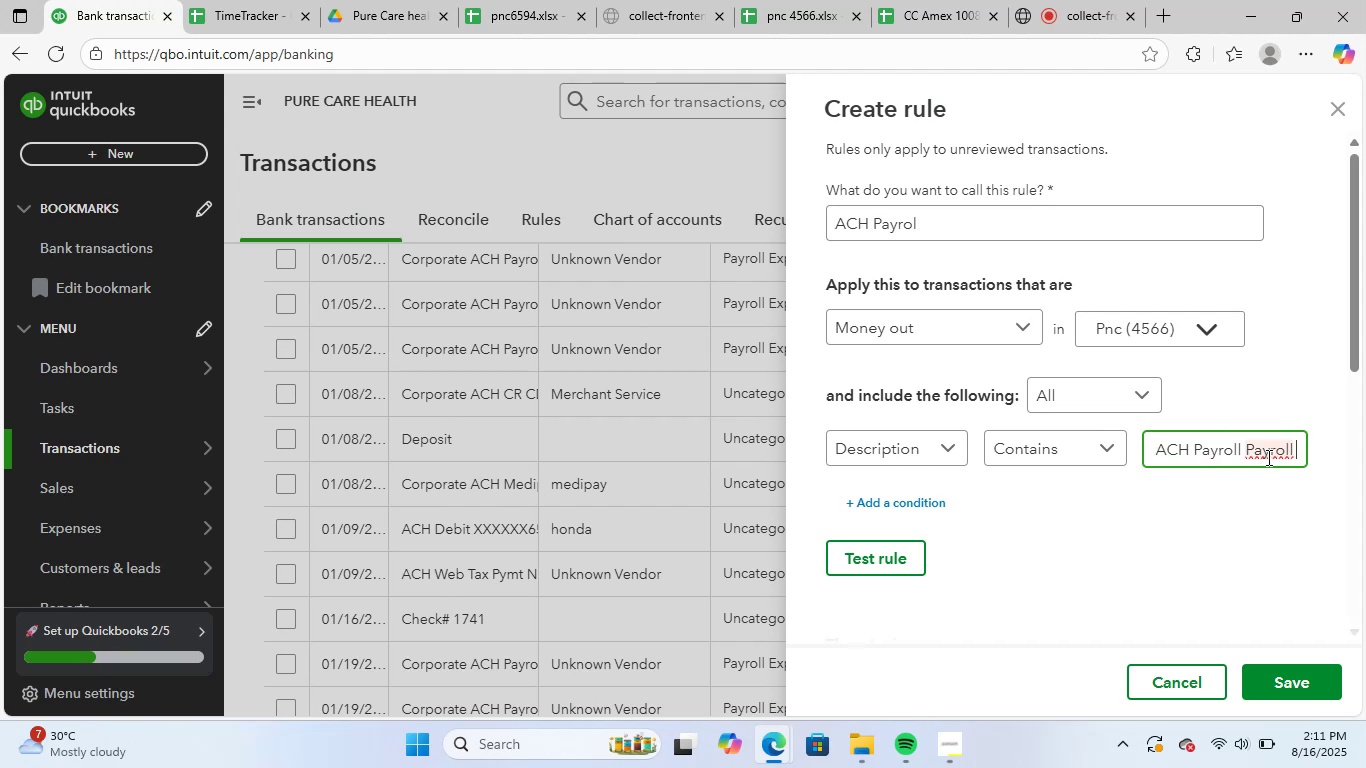 
key(Backspace)
 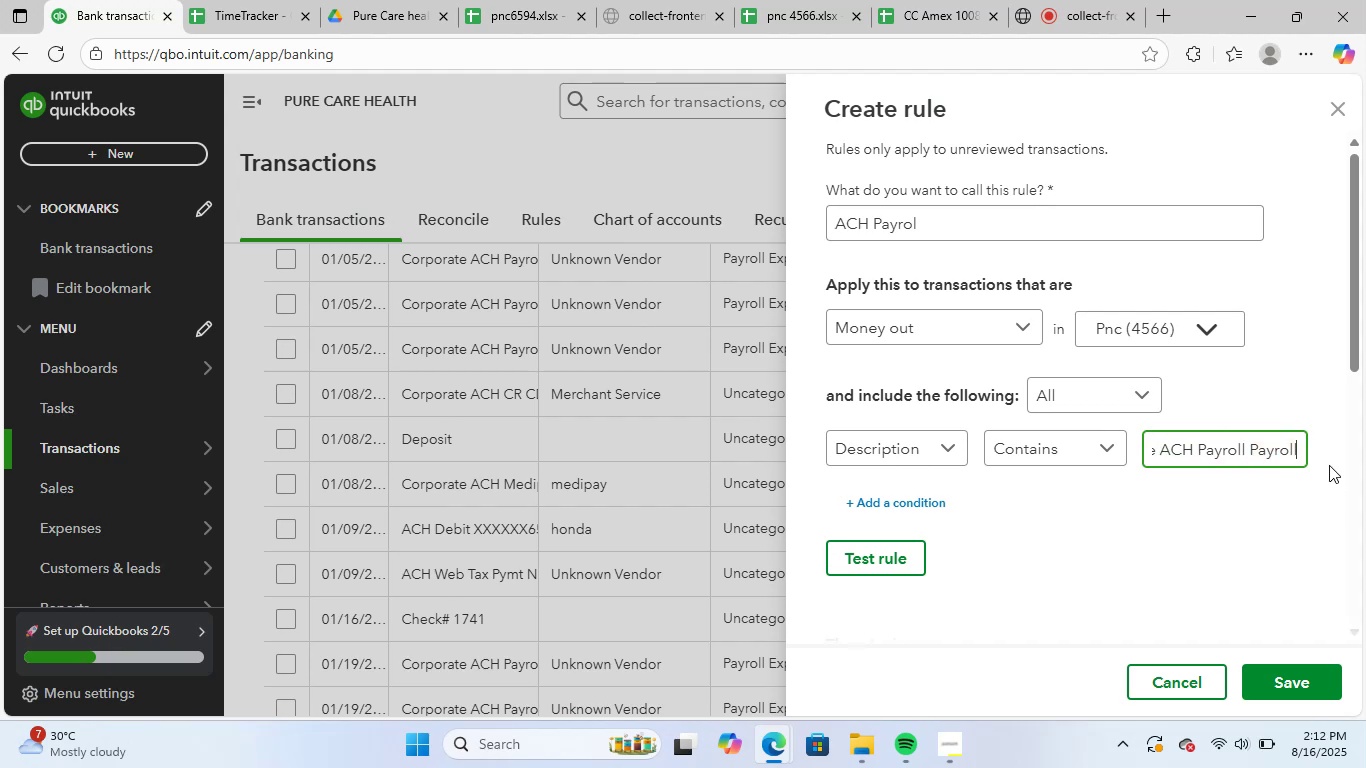 
left_click([1227, 539])
 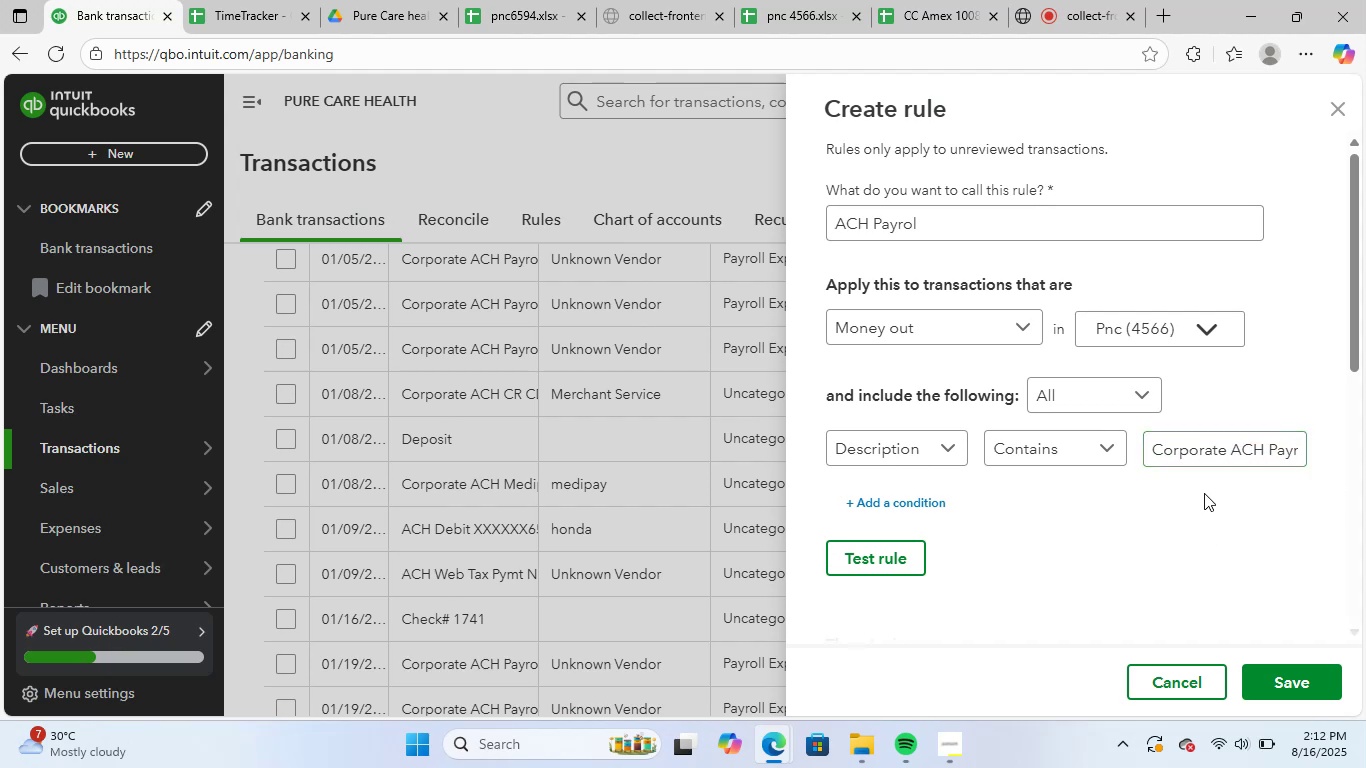 
scroll: coordinate [1220, 503], scroll_direction: down, amount: 10.0
 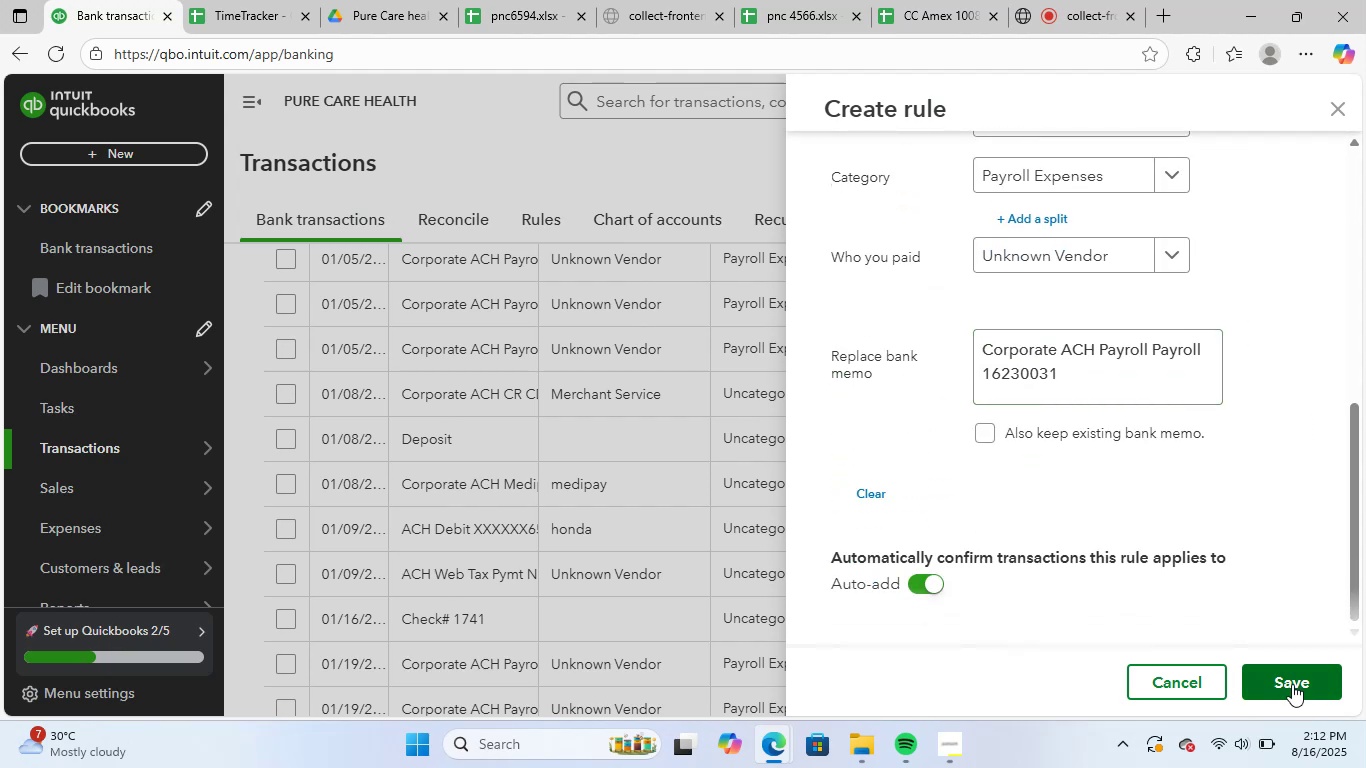 
left_click([1293, 684])
 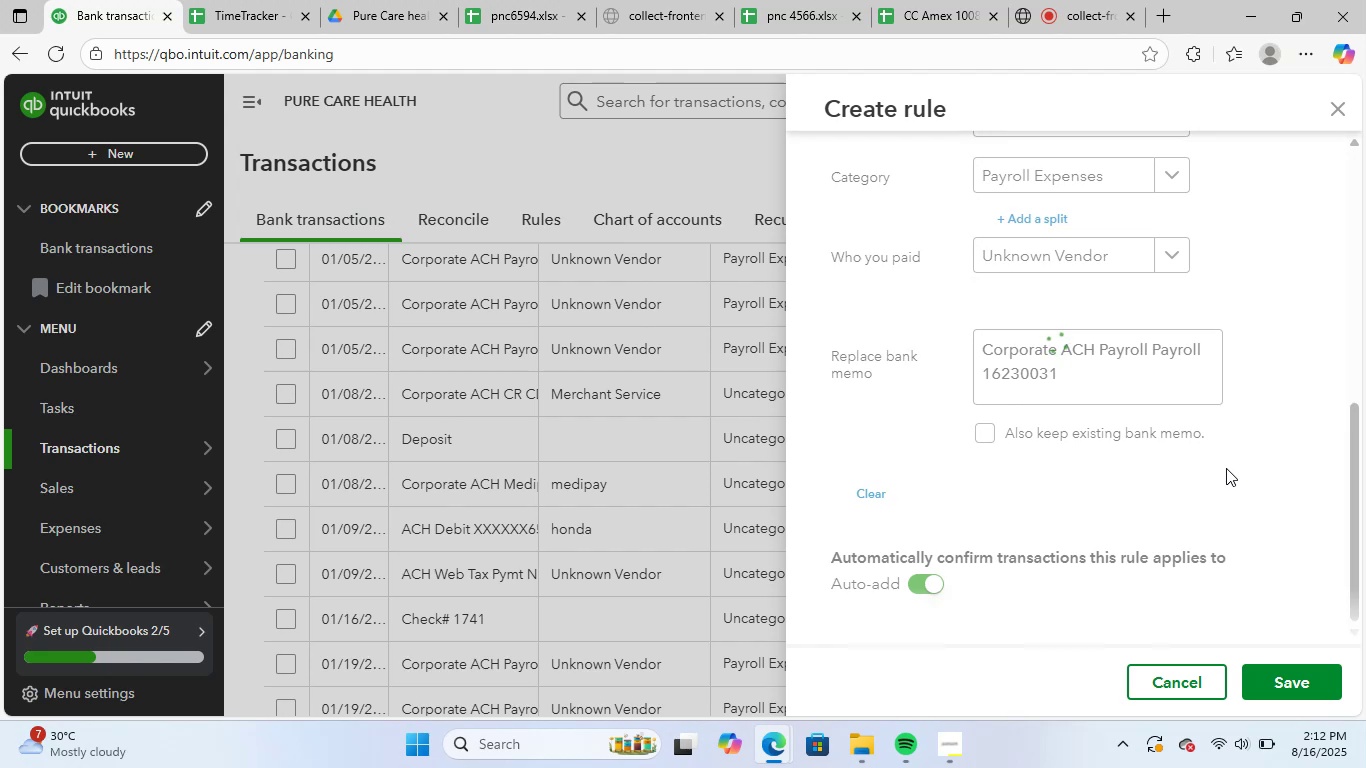 
wait(8.33)
 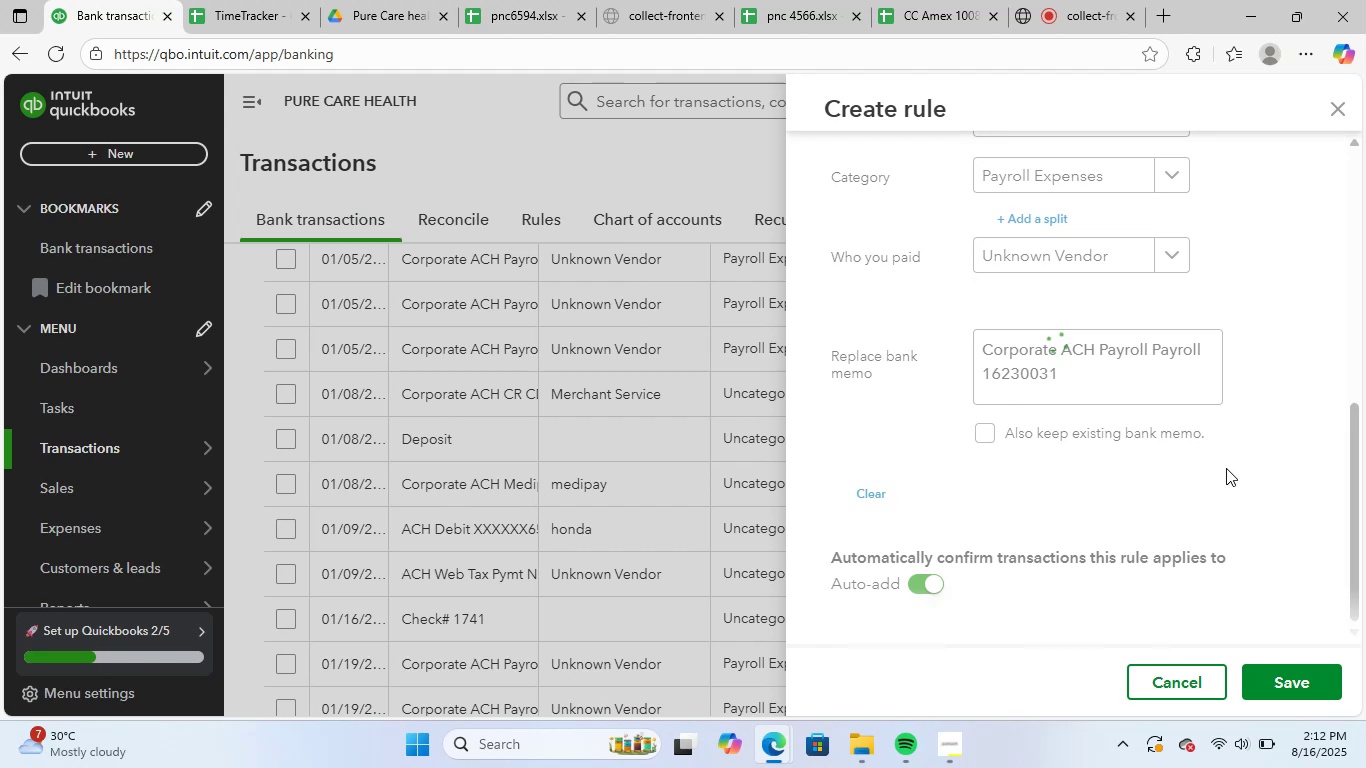 
scroll: coordinate [1011, 449], scroll_direction: up, amount: 5.0
 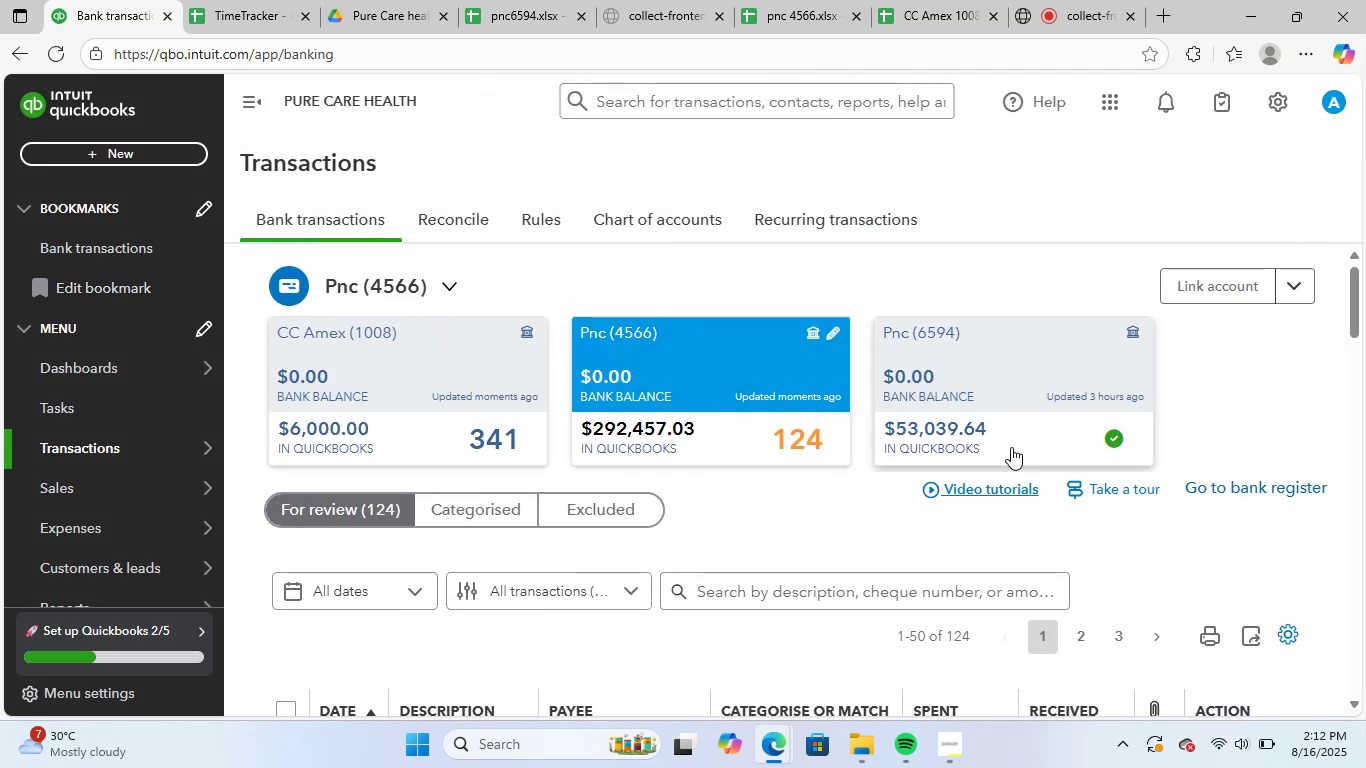 
scroll: coordinate [1008, 447], scroll_direction: down, amount: 28.0
 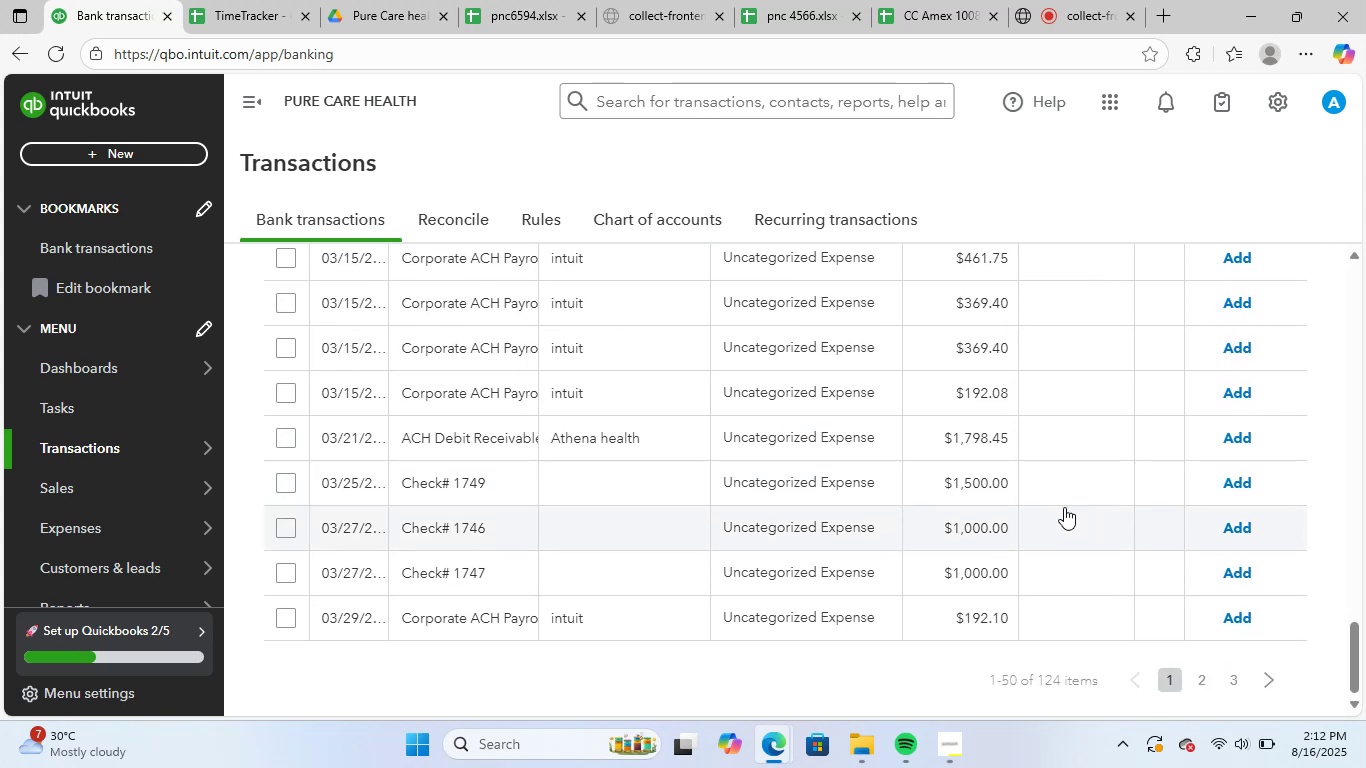 
scroll: coordinate [1065, 529], scroll_direction: up, amount: 17.0
 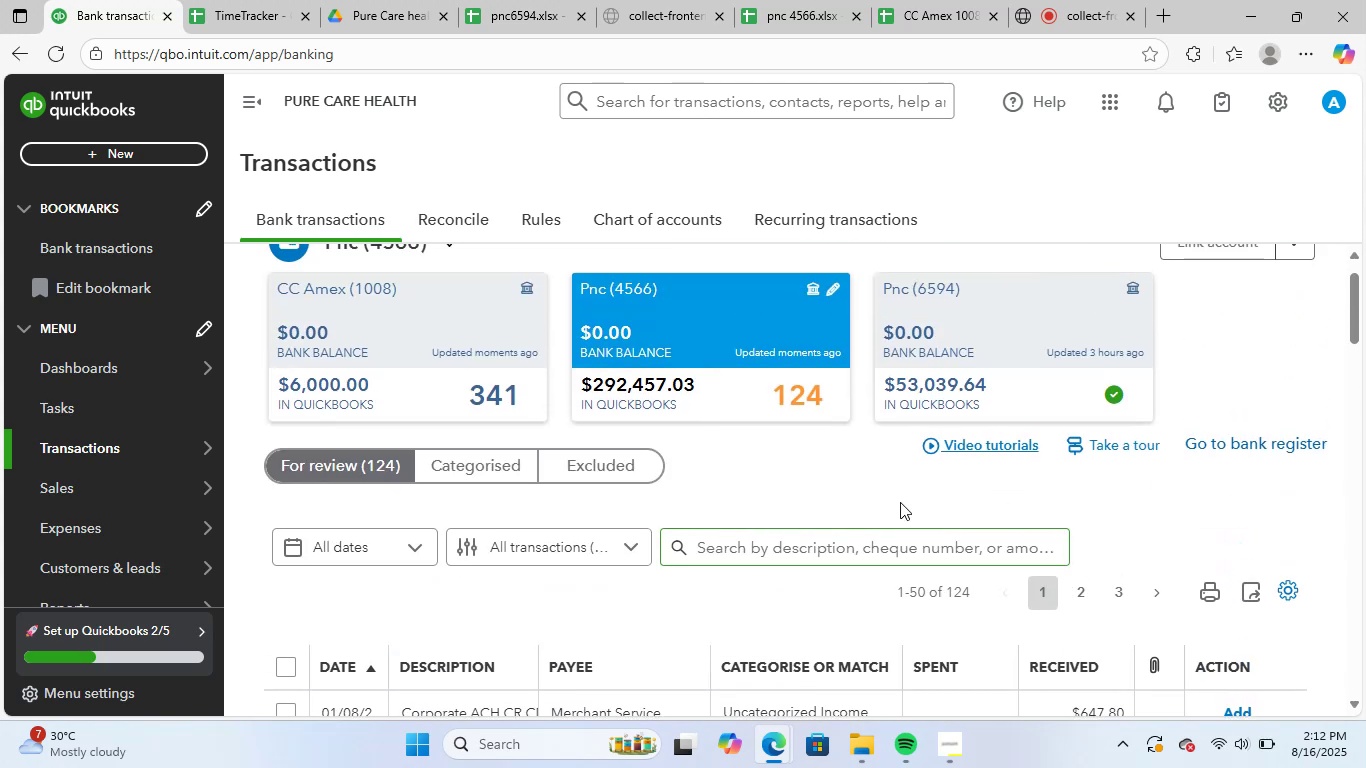 
scroll: coordinate [883, 504], scroll_direction: down, amount: 1.0
 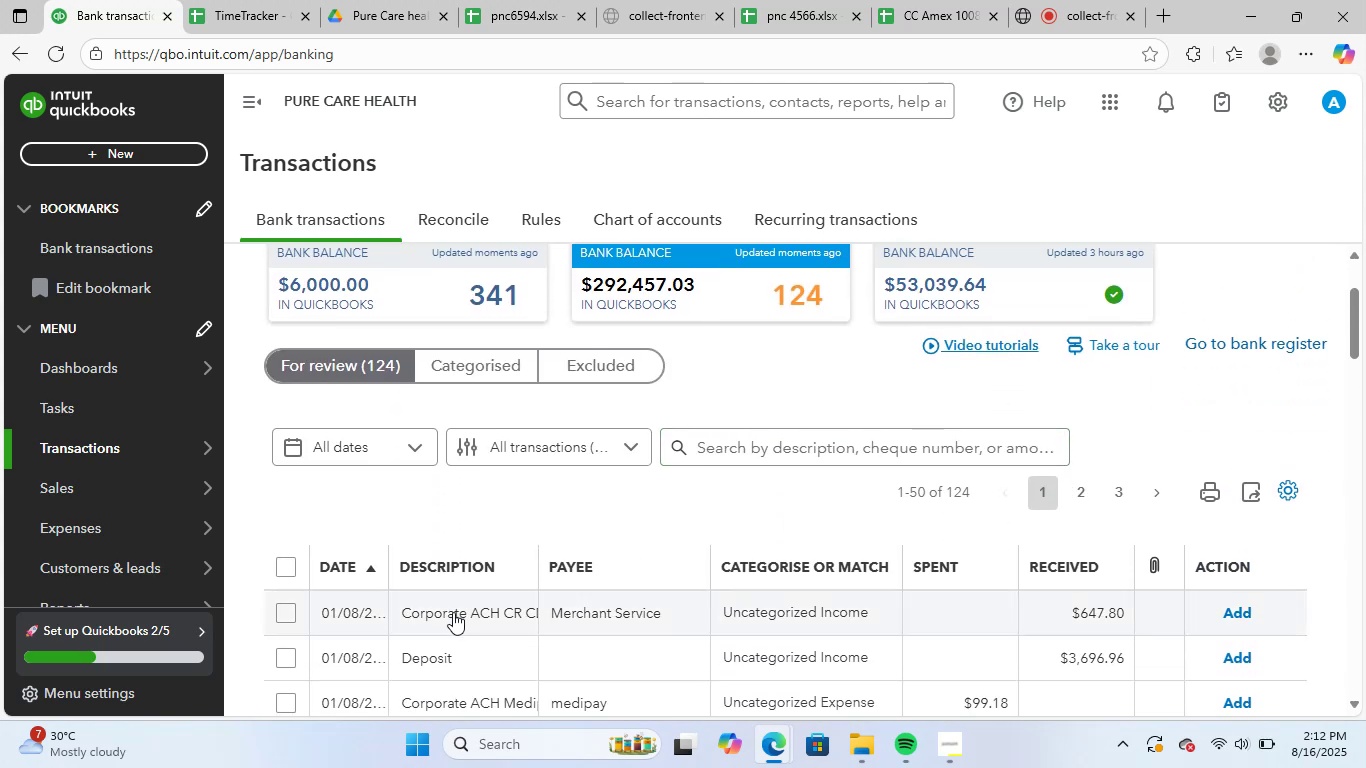 
left_click([453, 612])
 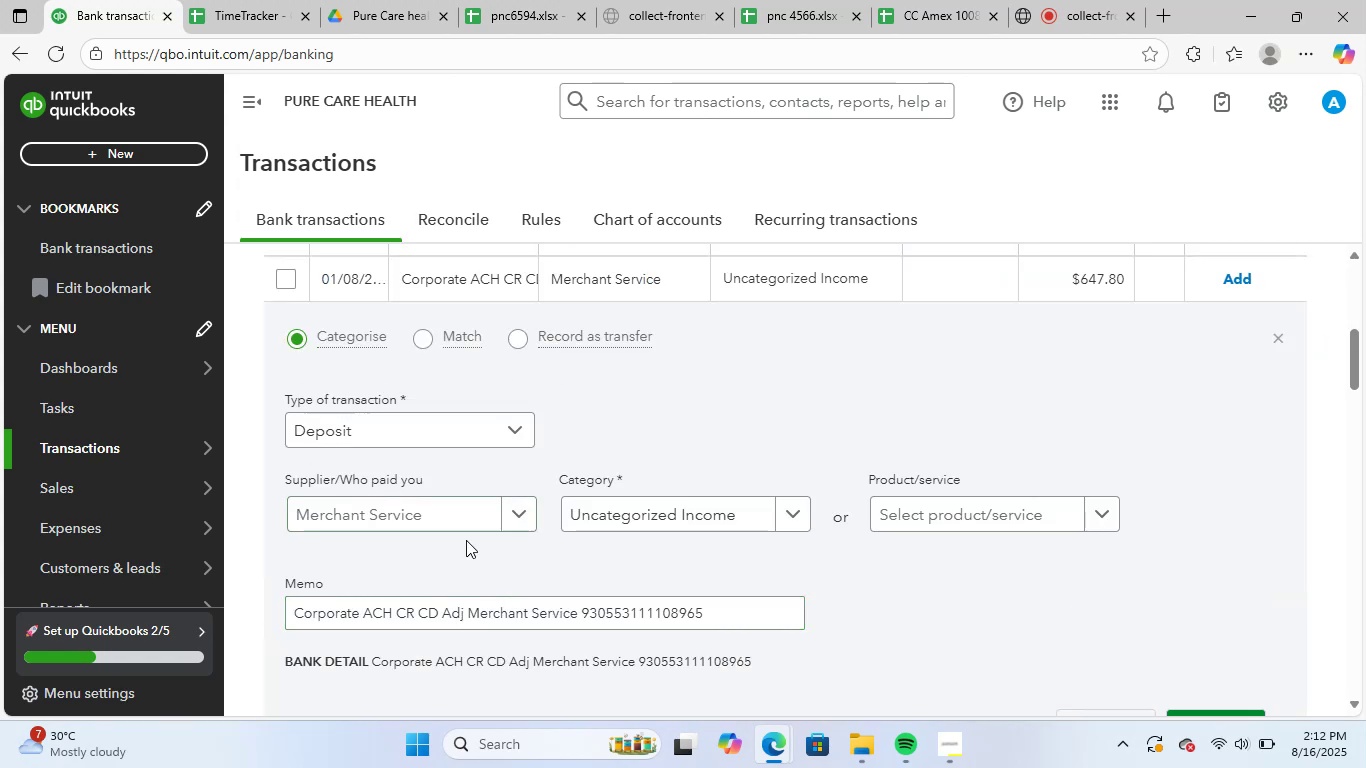 
left_click([597, 506])
 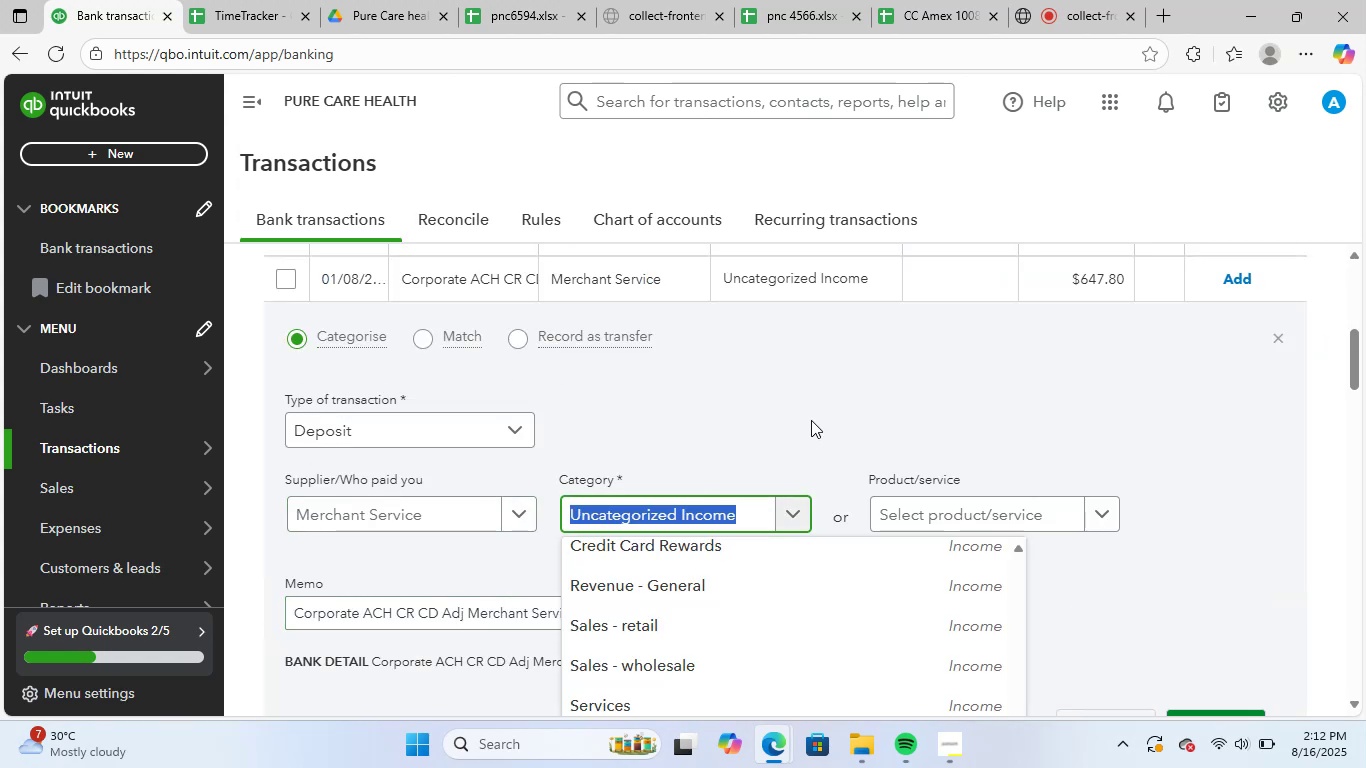 
left_click([811, 420])
 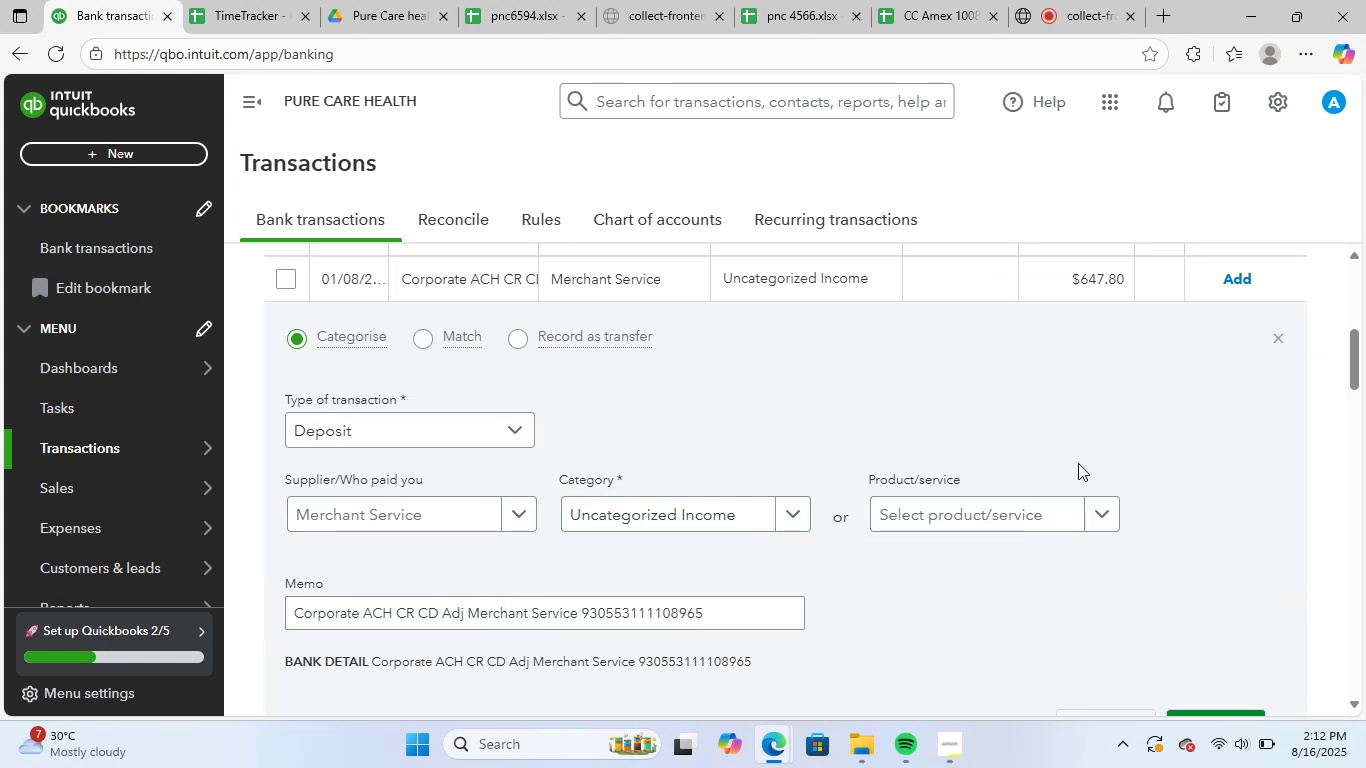 
scroll: coordinate [1112, 463], scroll_direction: down, amount: 2.0
 